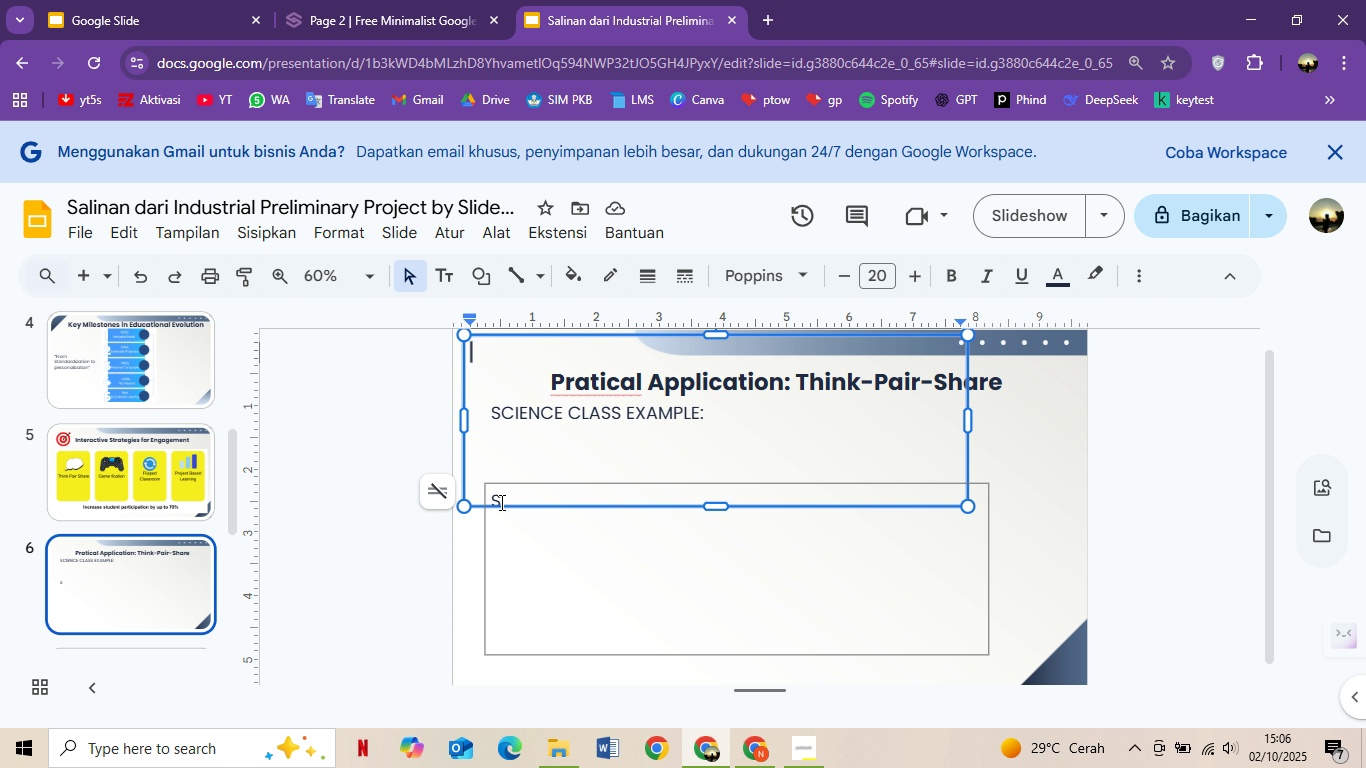 
key(Backspace)
 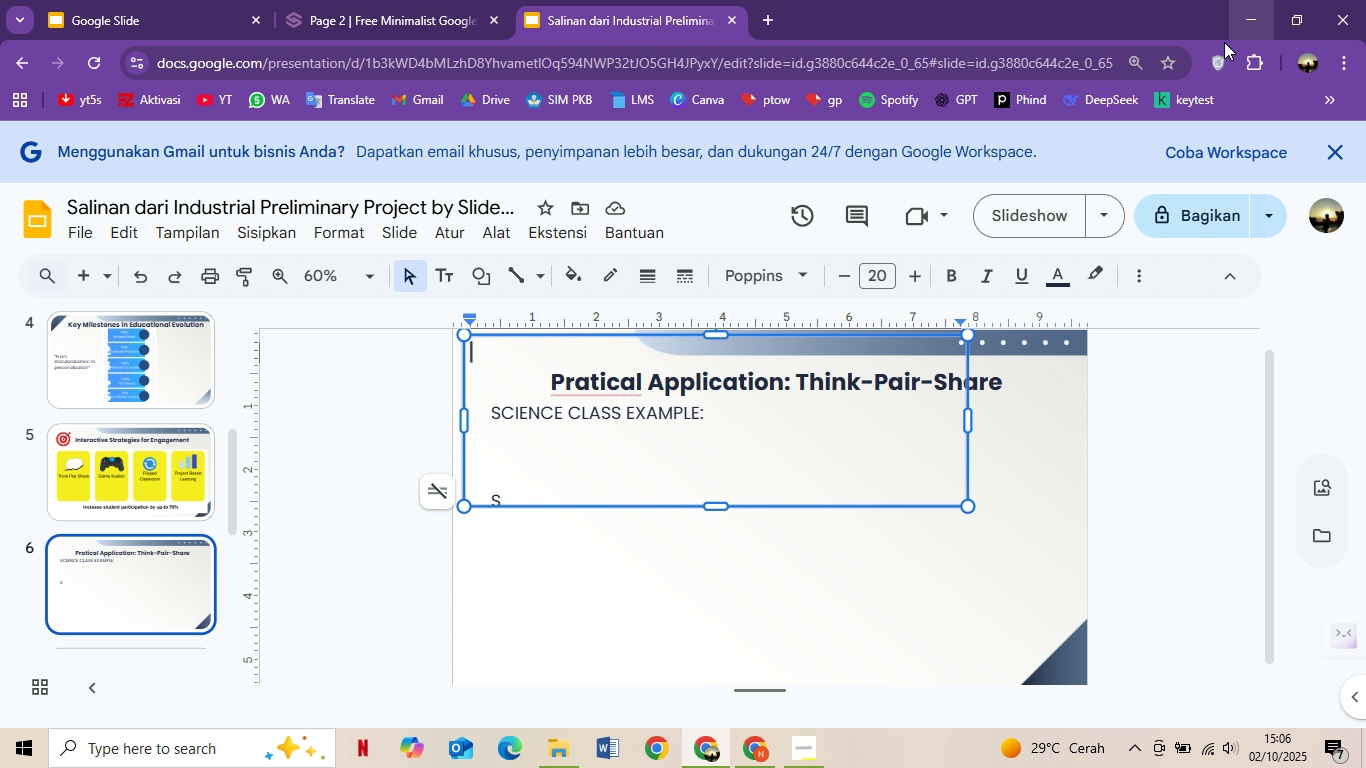 
wait(6.71)
 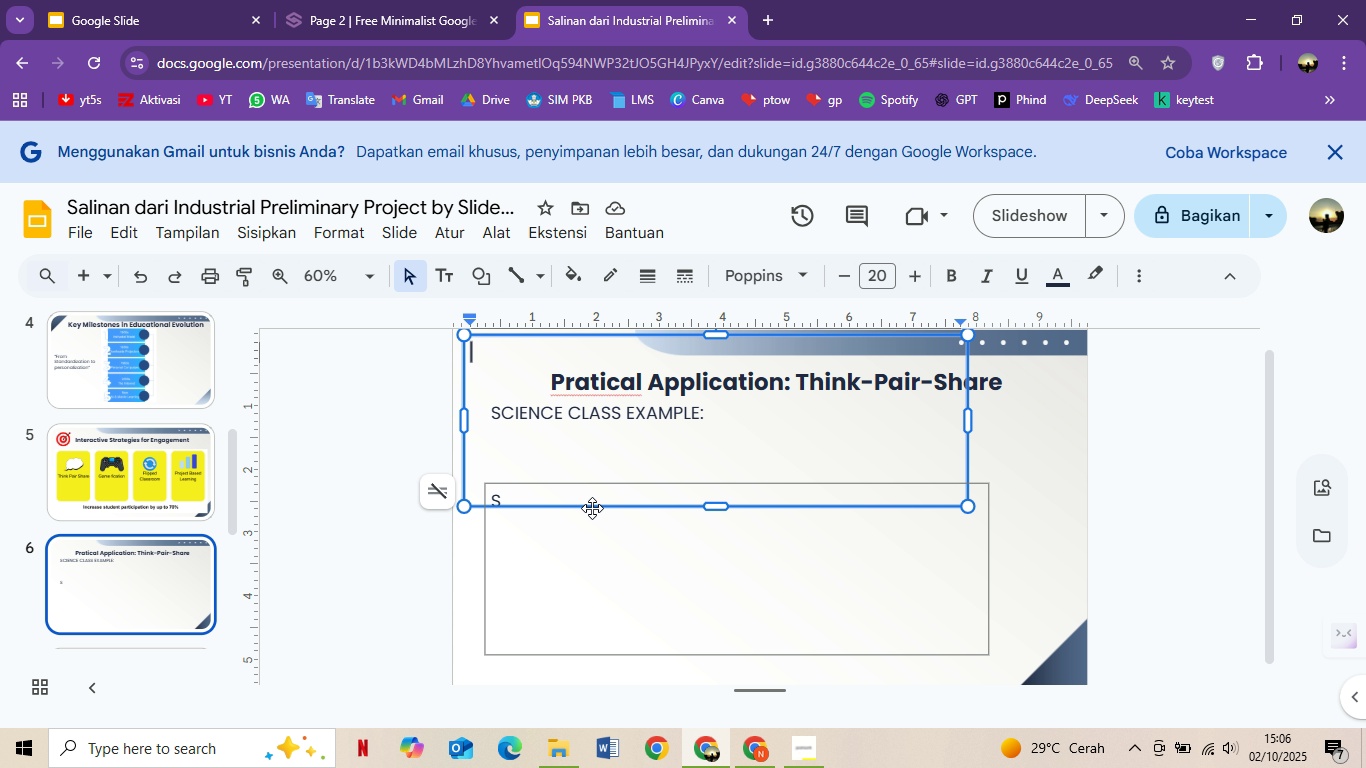 
hold_key(key=MetaLeft, duration=23.32)
scroll: coordinate [898, 704], scroll_direction: up, amount: 5.0
 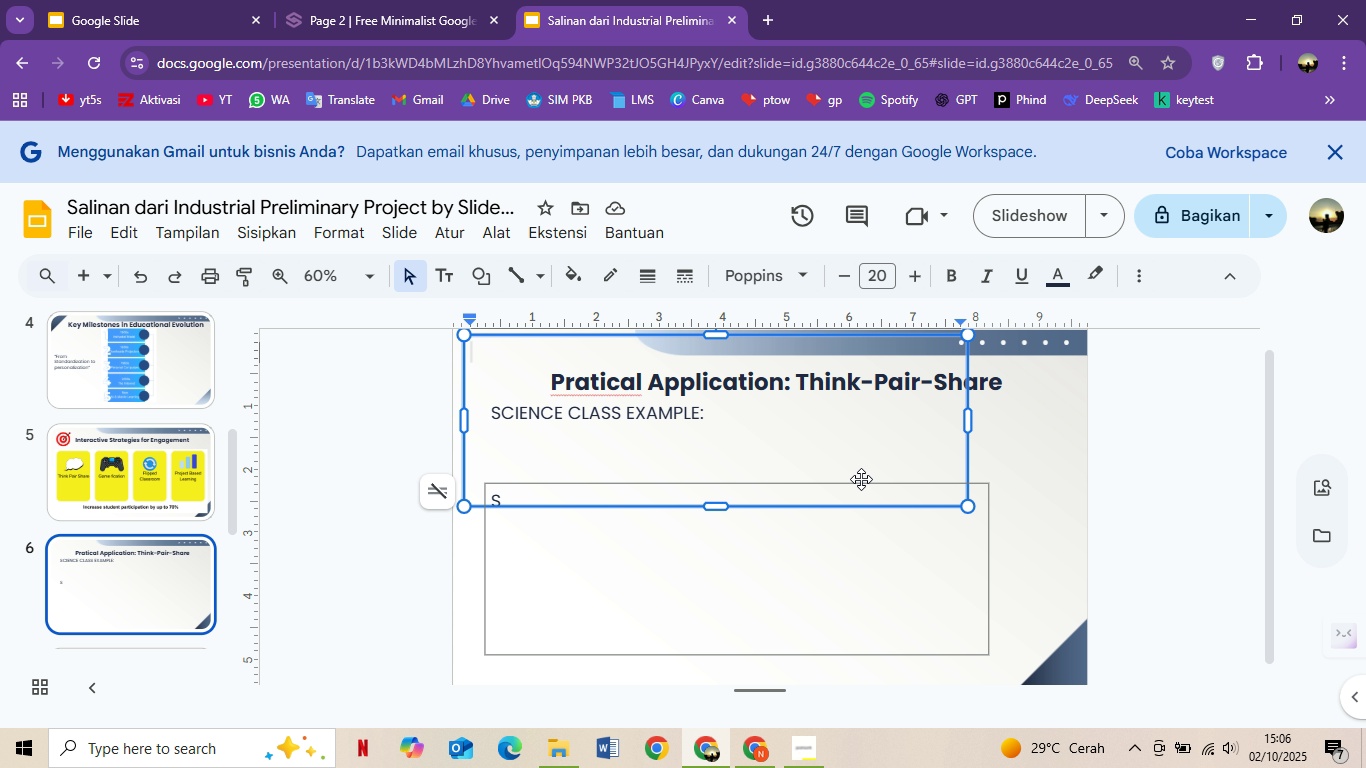 
hold_key(key=MetaLeft, duration=0.35)
 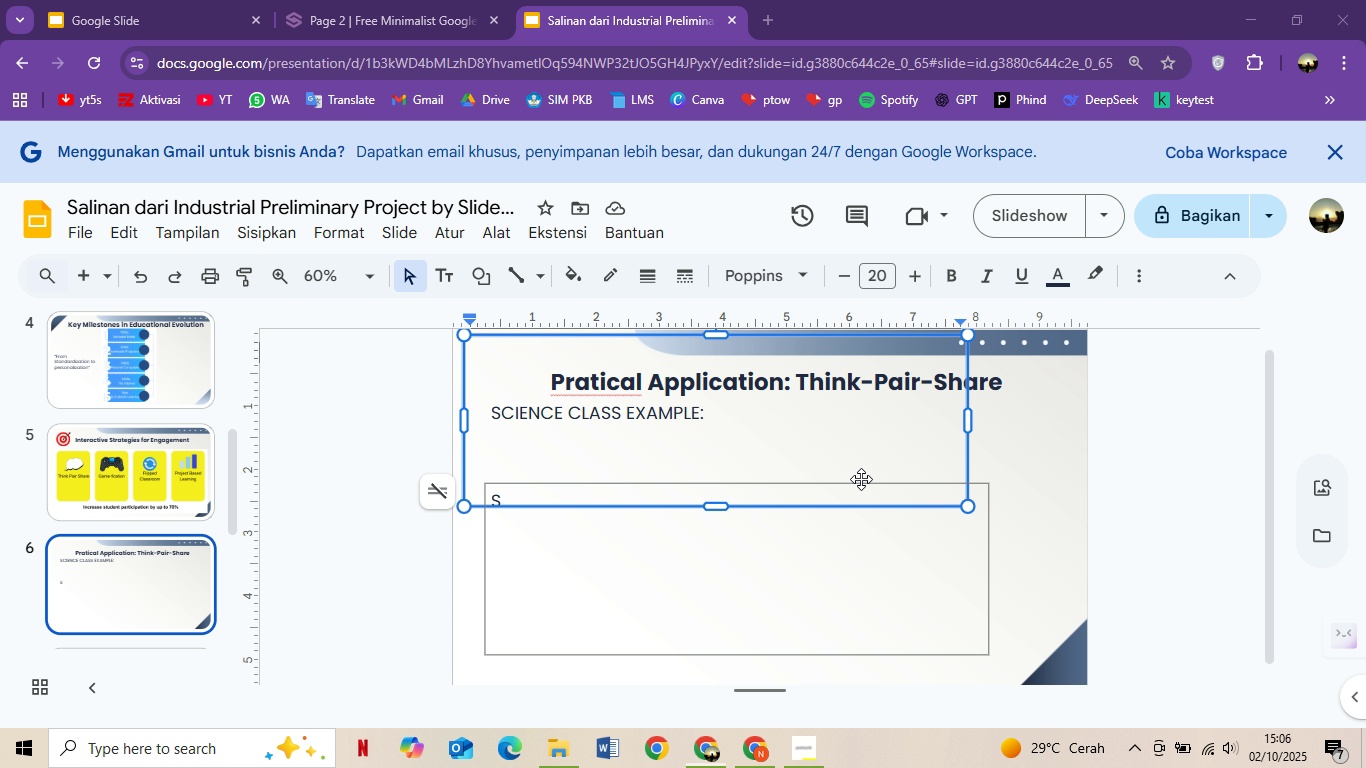 
hold_key(key=MetaLeft, duration=2.7)
 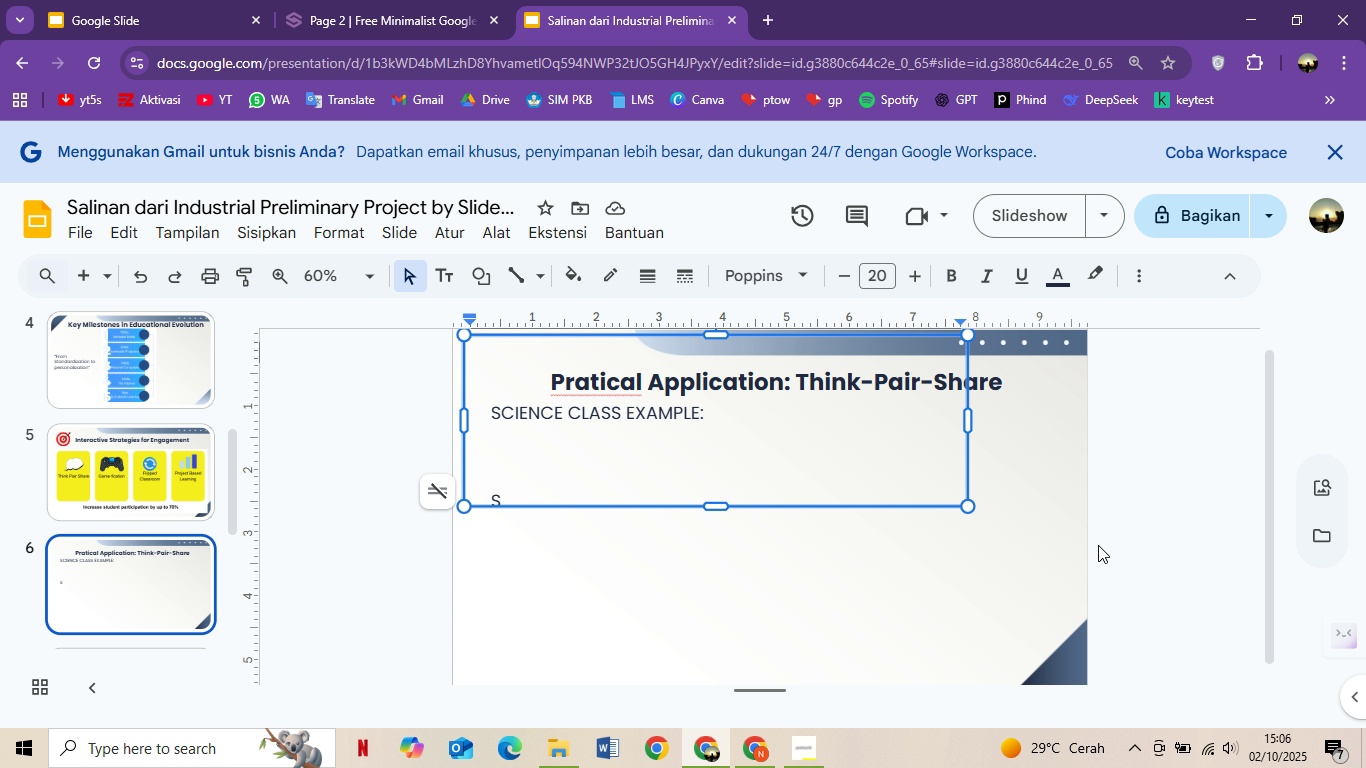 
wait(15.73)
 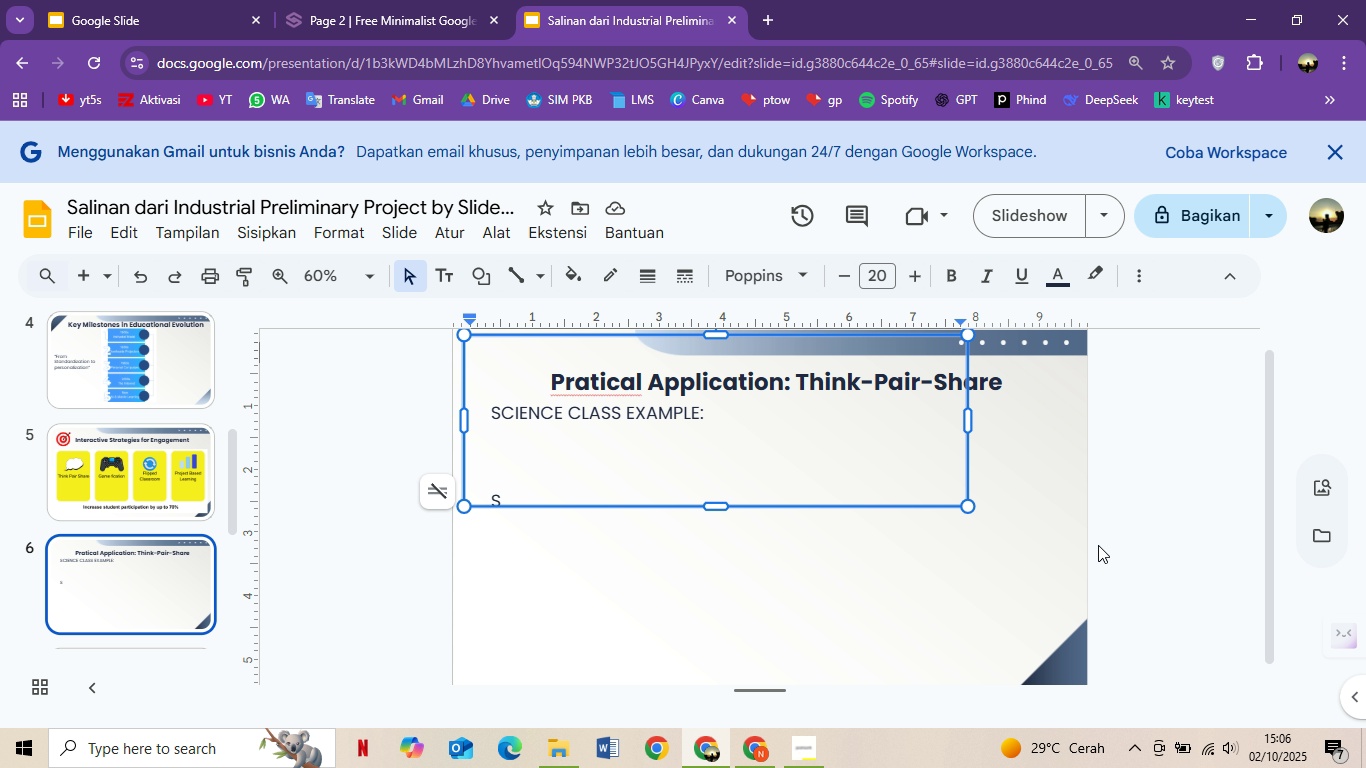 
scroll: coordinate [196, 574], scroll_direction: down, amount: 7.0
 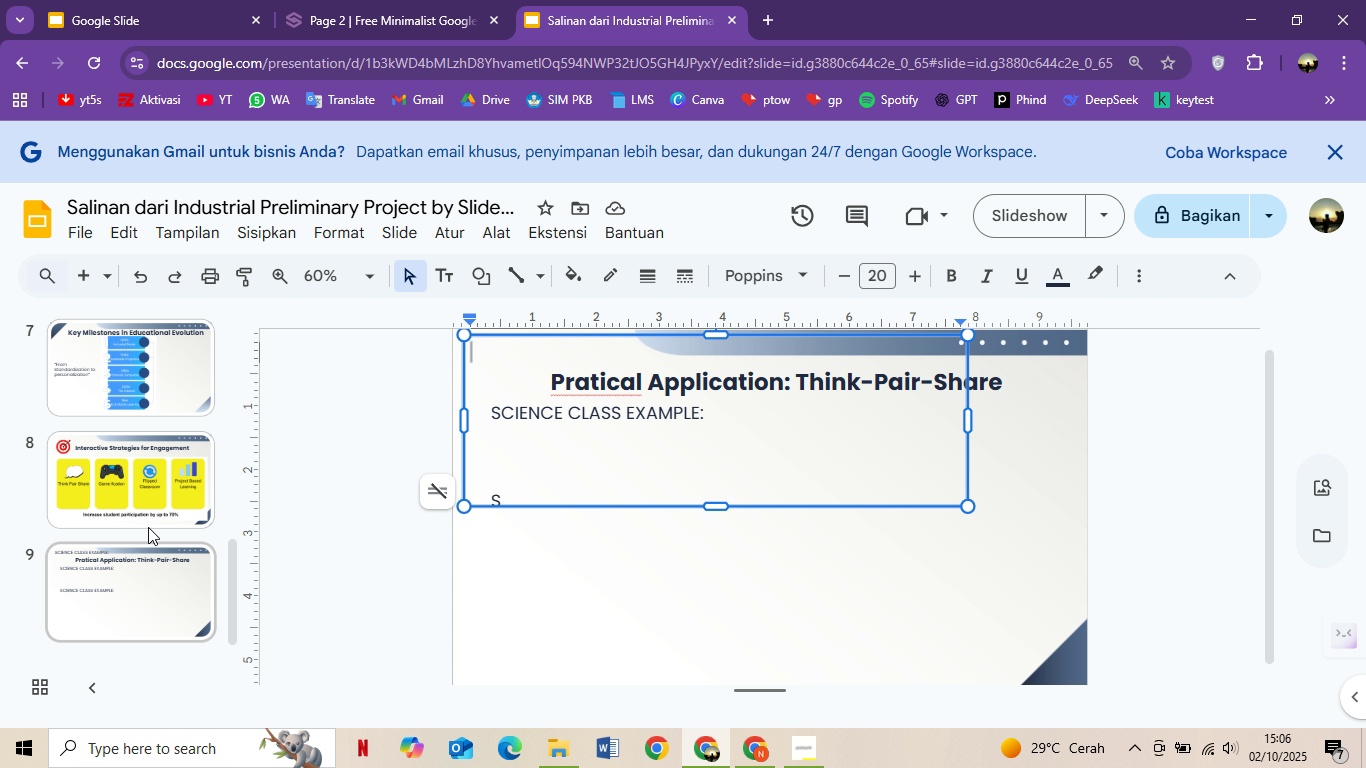 
scroll: coordinate [151, 536], scroll_direction: up, amount: 7.0
 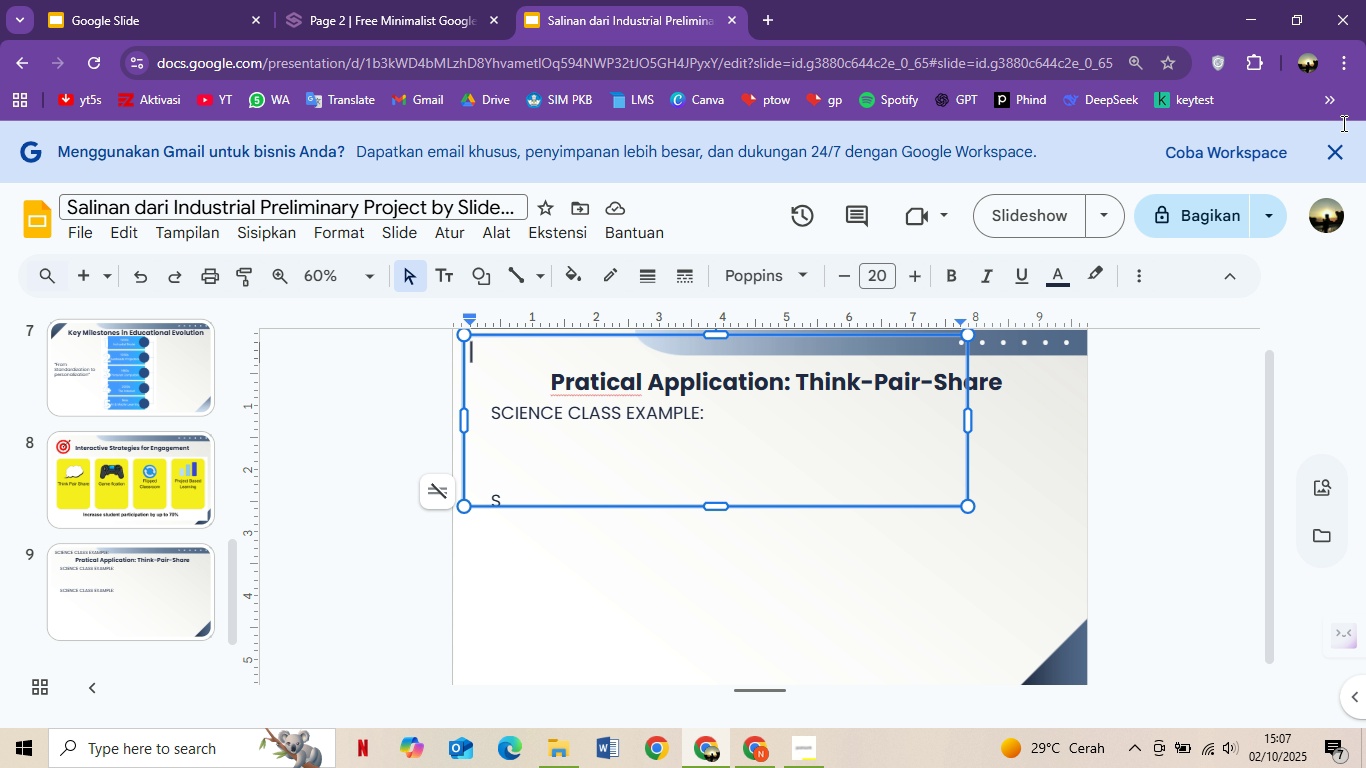 
wait(5.69)
 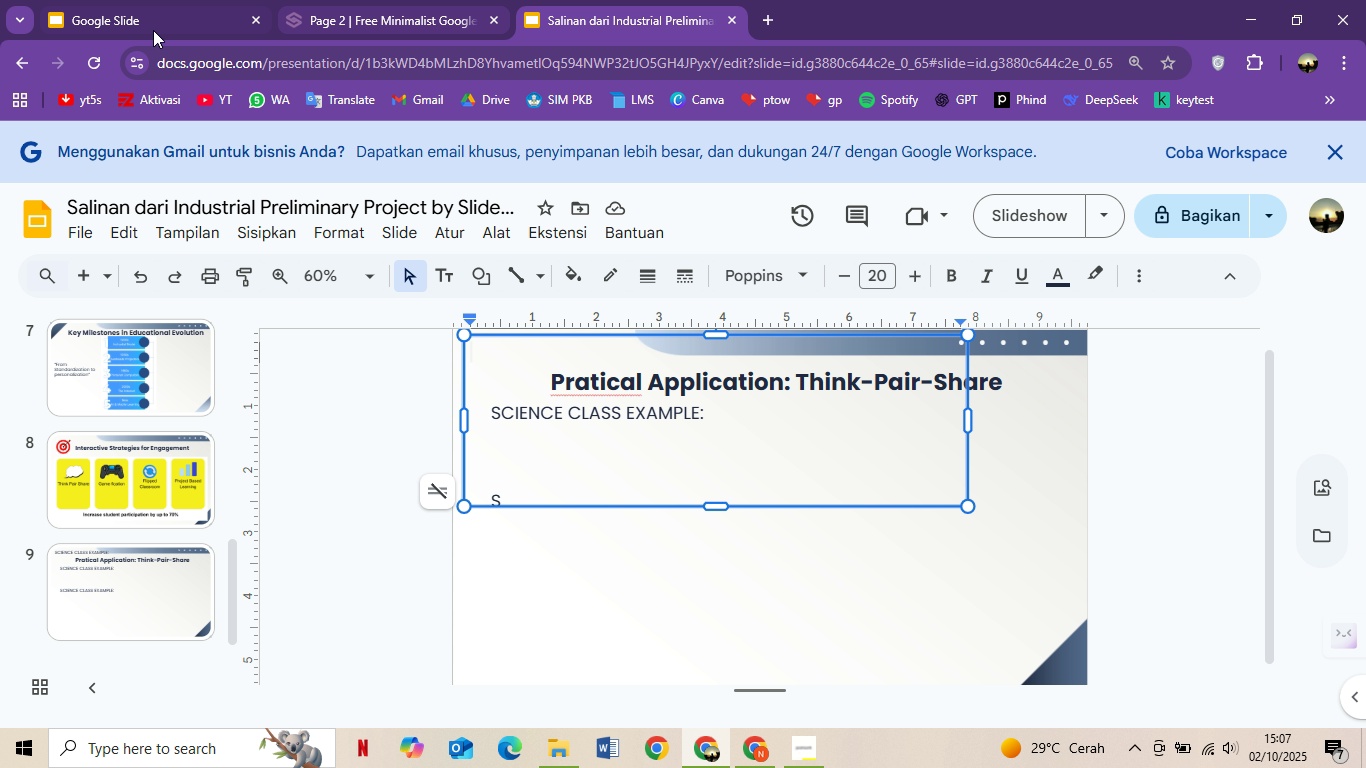 
hold_key(key=PageUp, duration=0.55)
 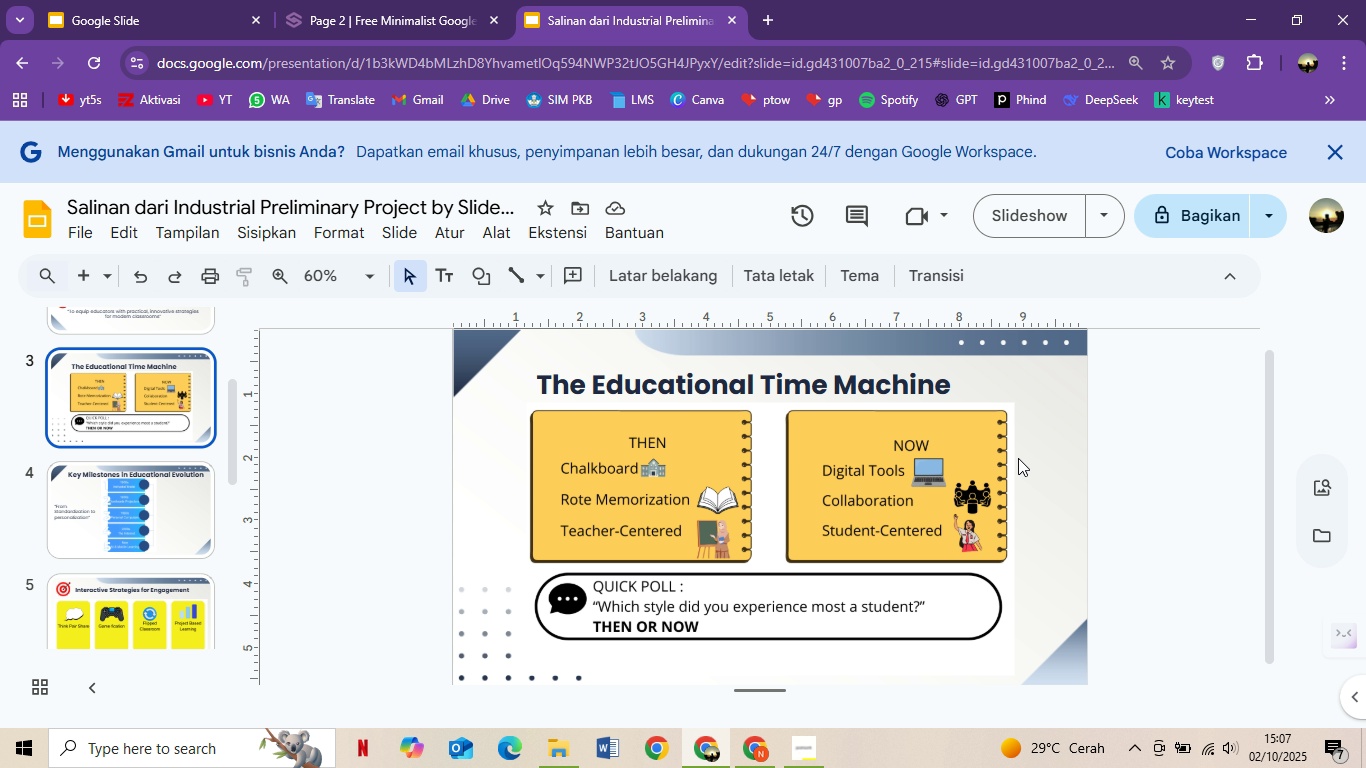 
scroll: coordinate [137, 569], scroll_direction: down, amount: 5.0
 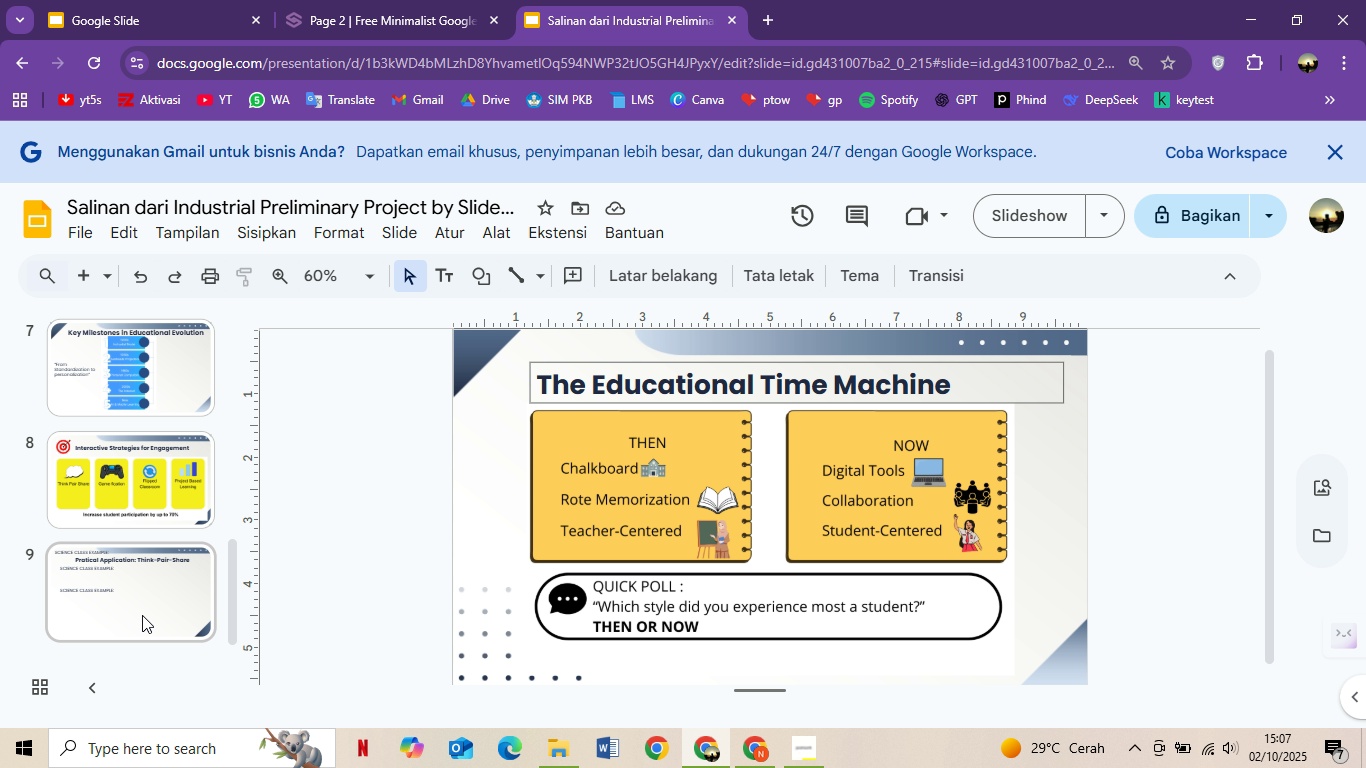 
scroll: coordinate [346, 634], scroll_direction: up, amount: 1.0
 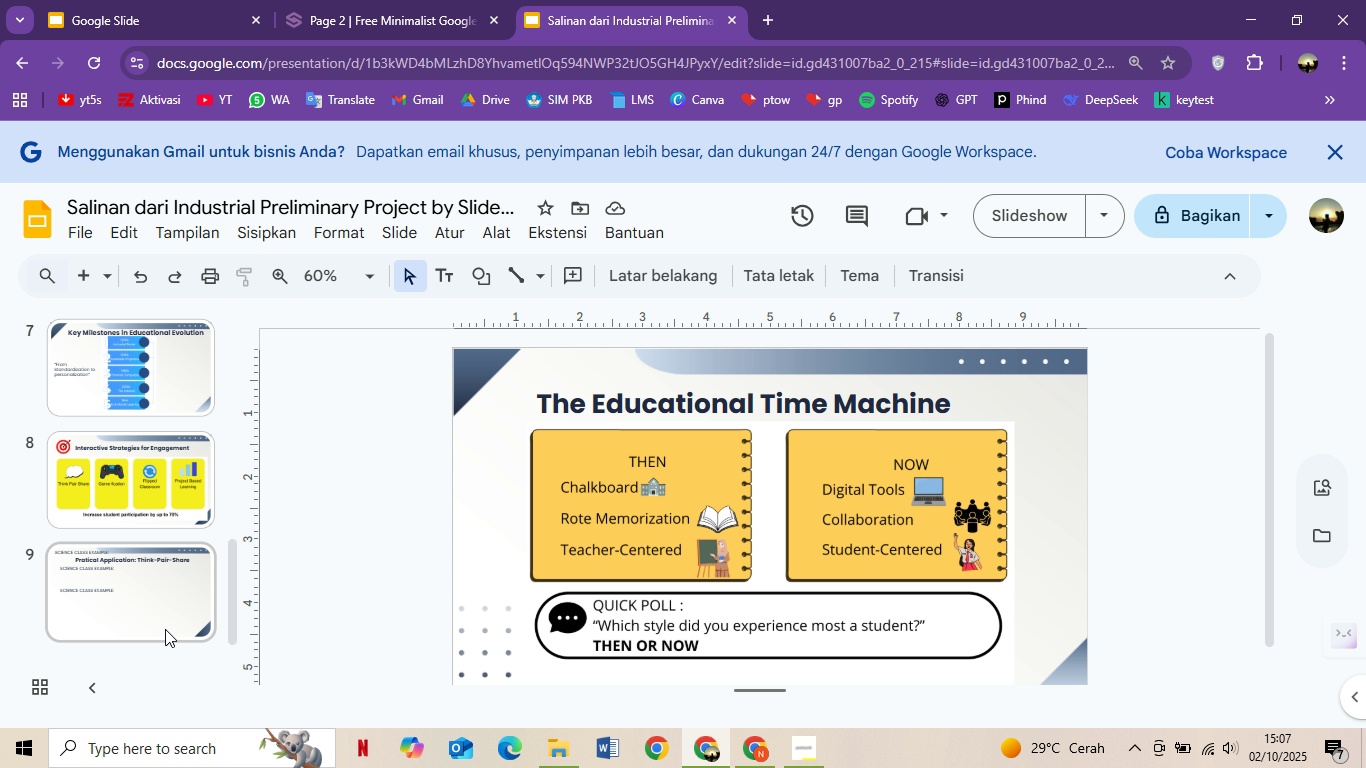 
scroll: coordinate [469, 653], scroll_direction: down, amount: 4.0
 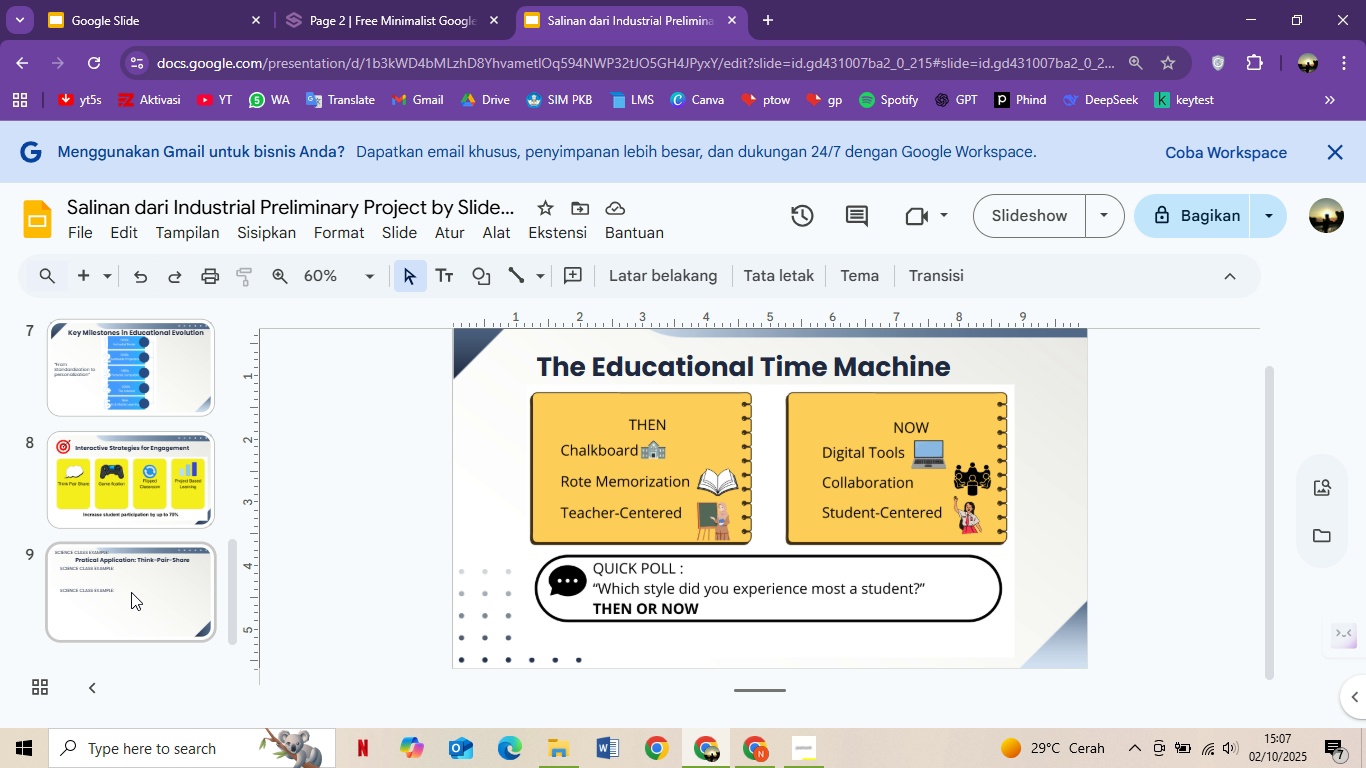 
wait(7.03)
 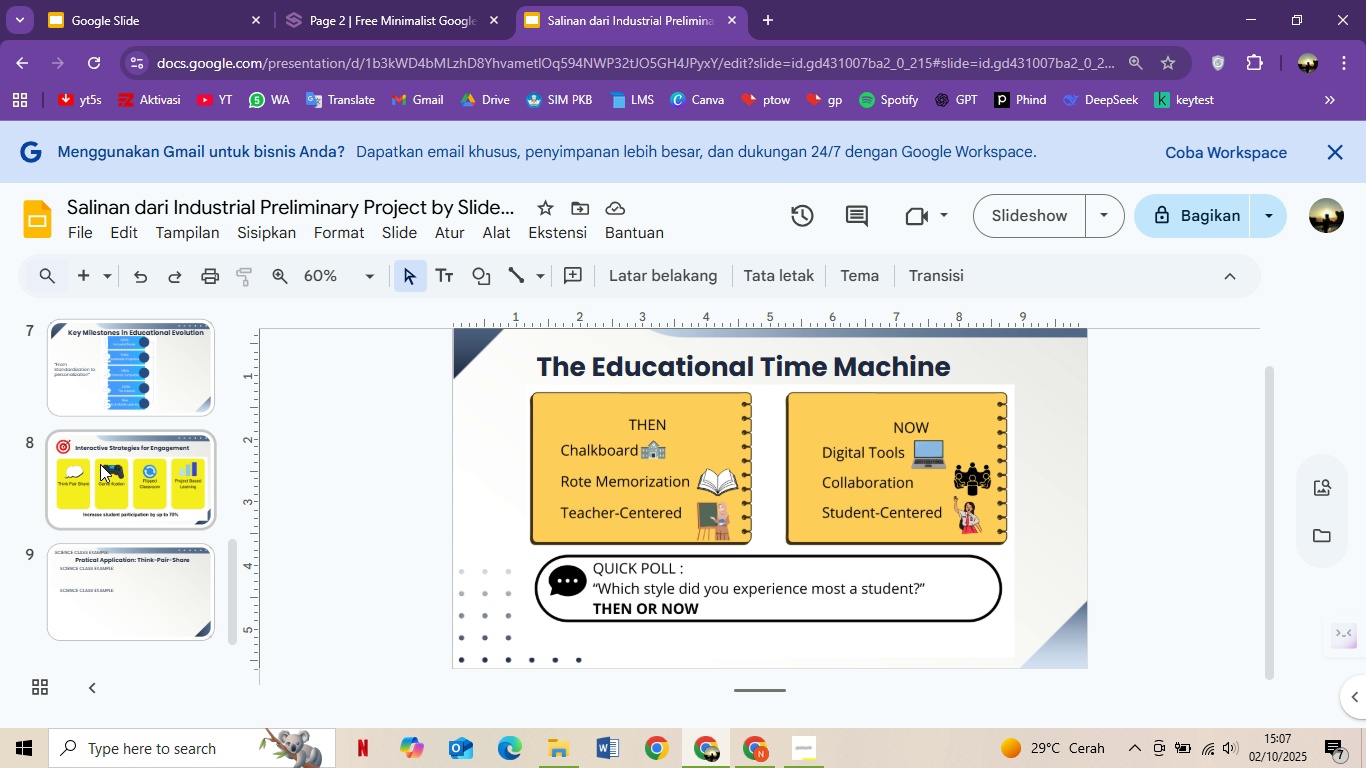 
scroll: coordinate [225, 737], scroll_direction: down, amount: 3.0
 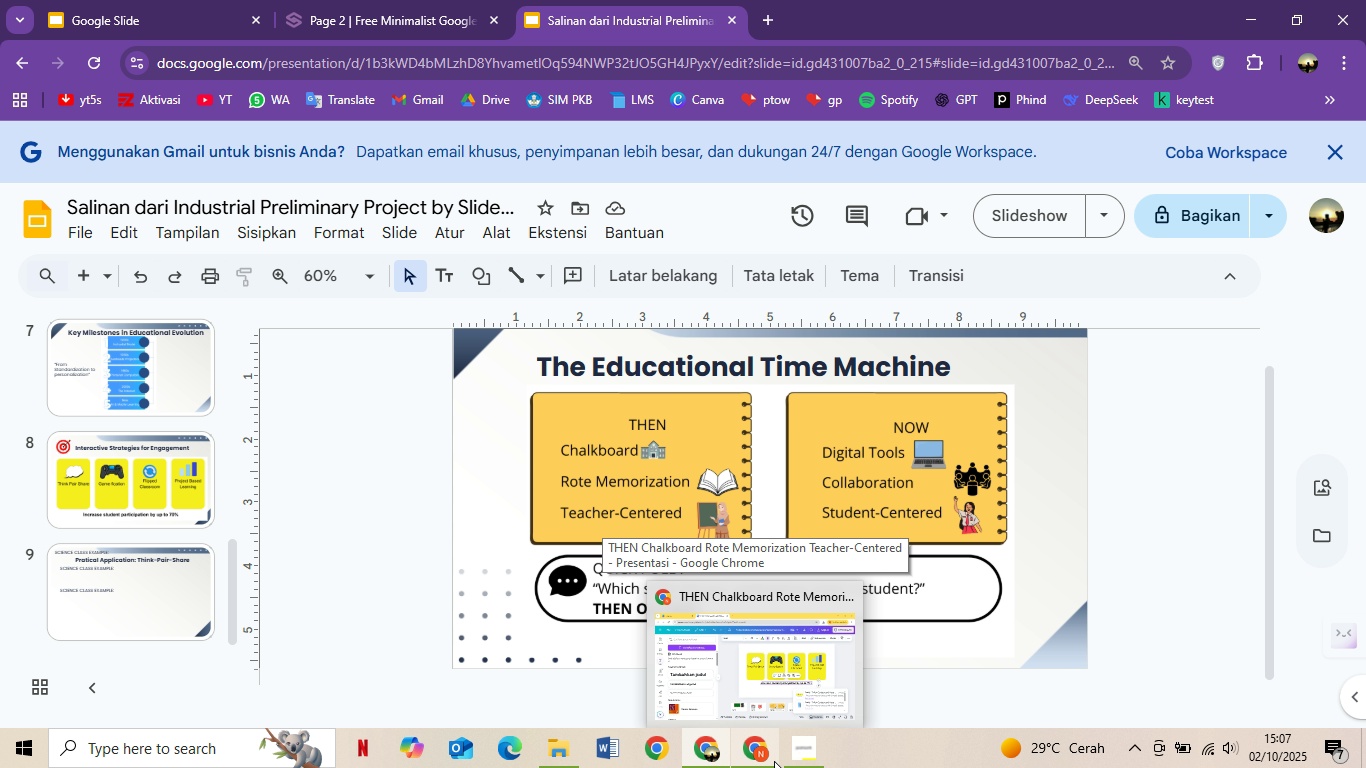 
wait(10.53)
 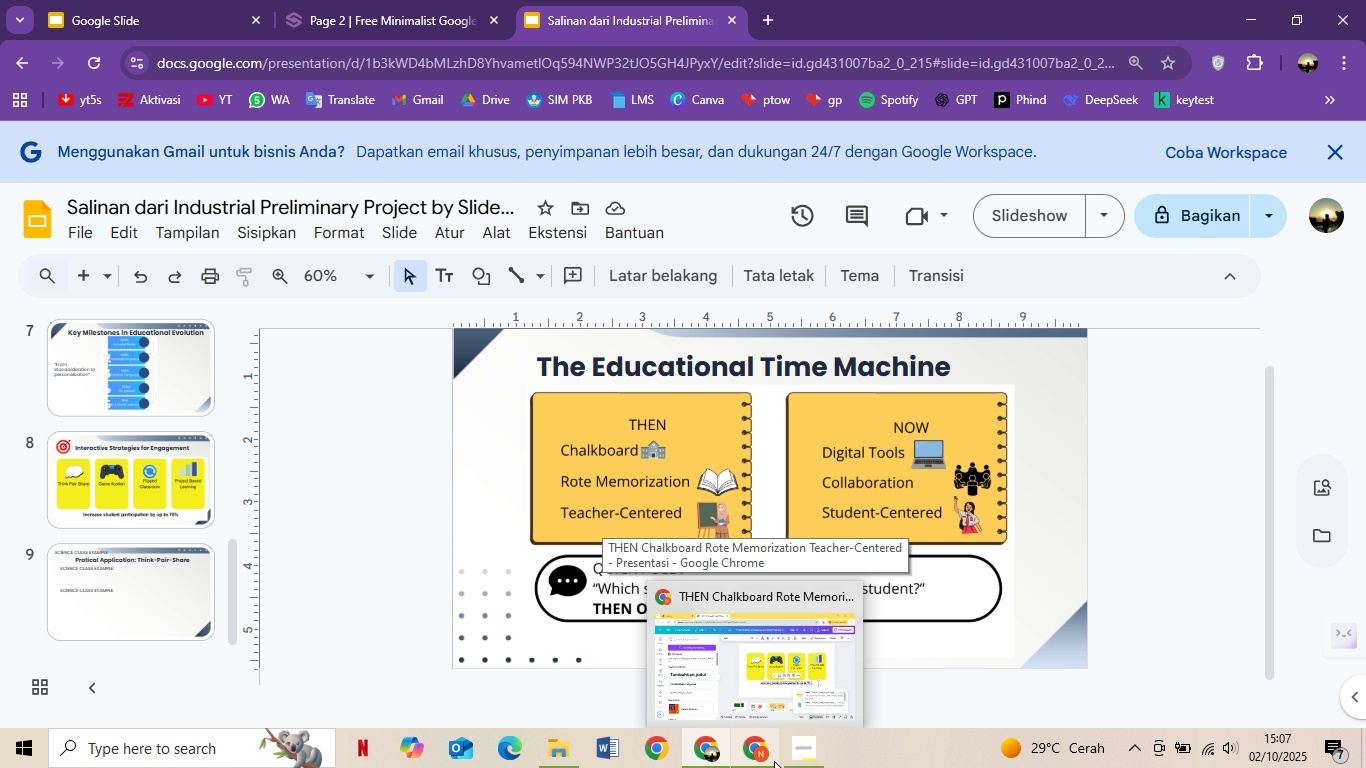 
left_click([774, 14])
 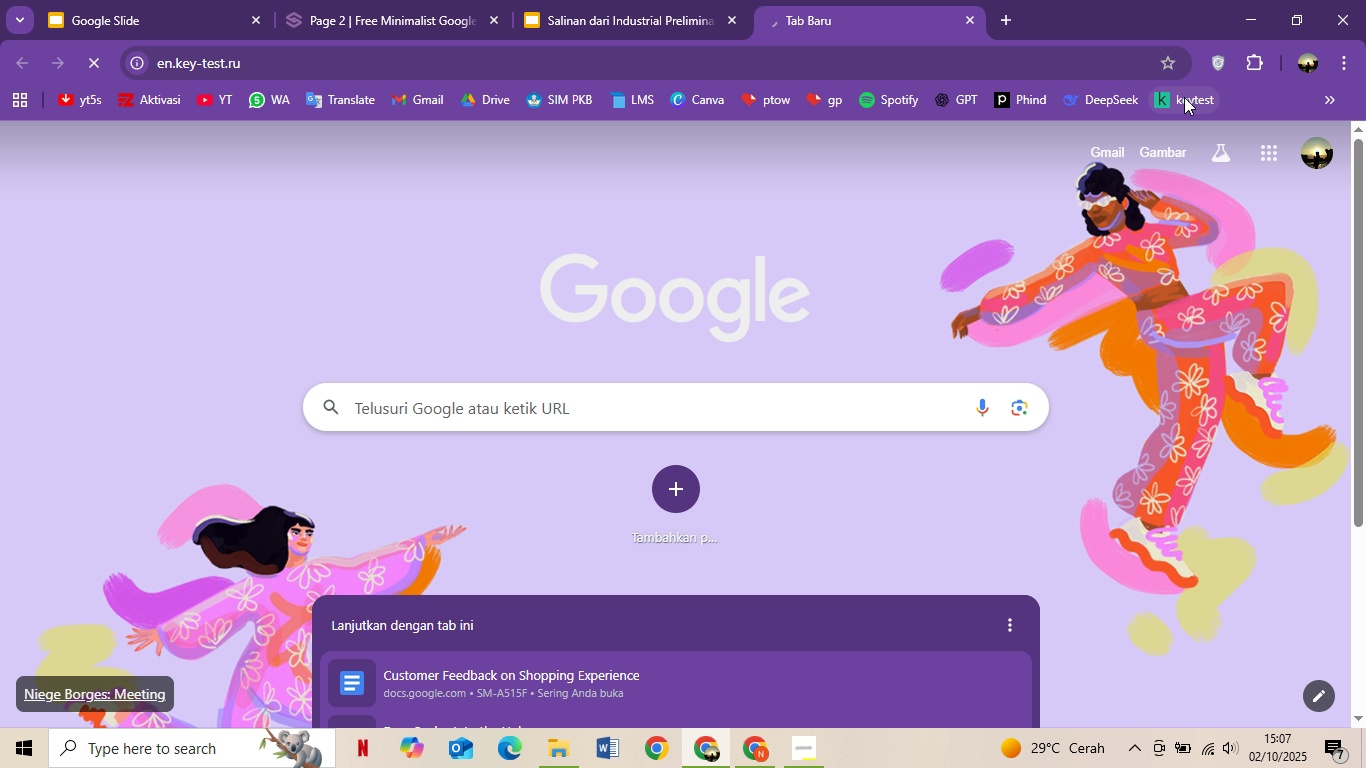 
left_click([1184, 97])
 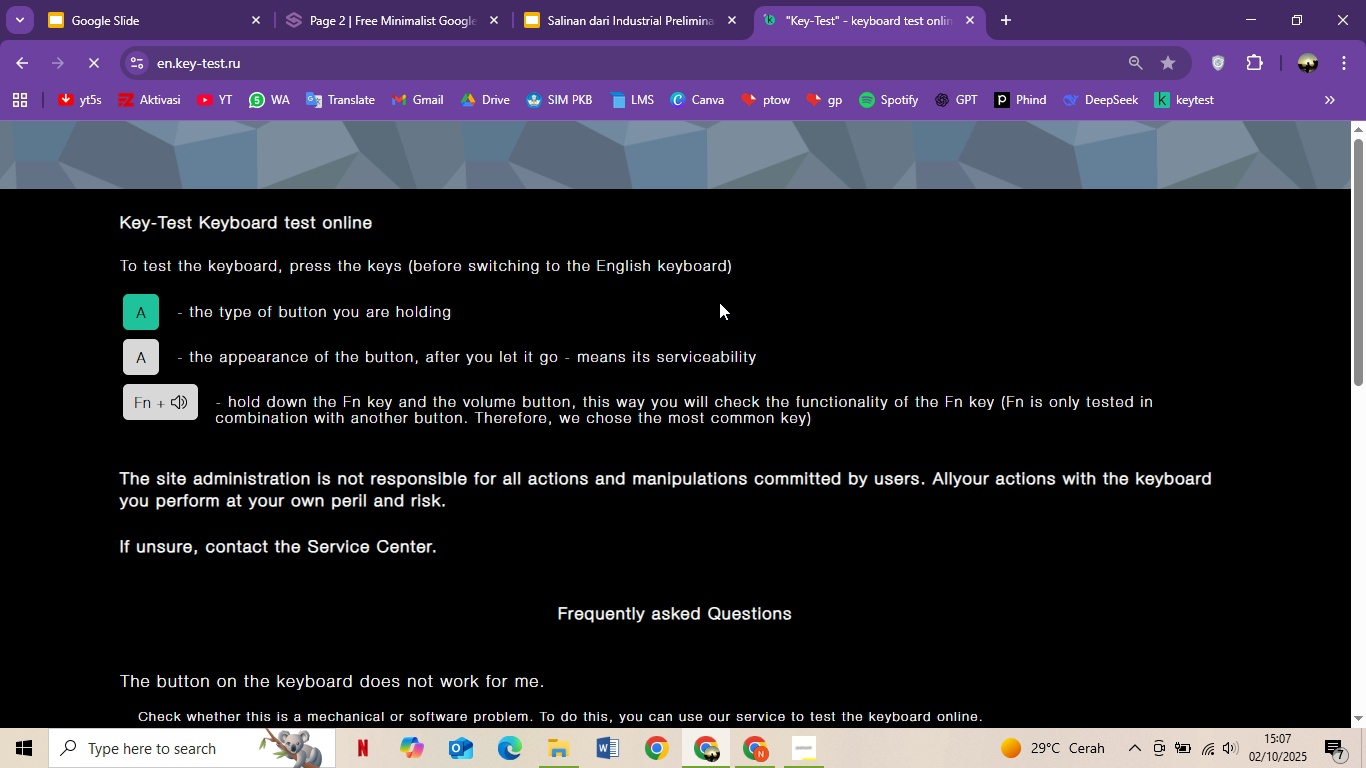 
mouse_move([698, 318])
 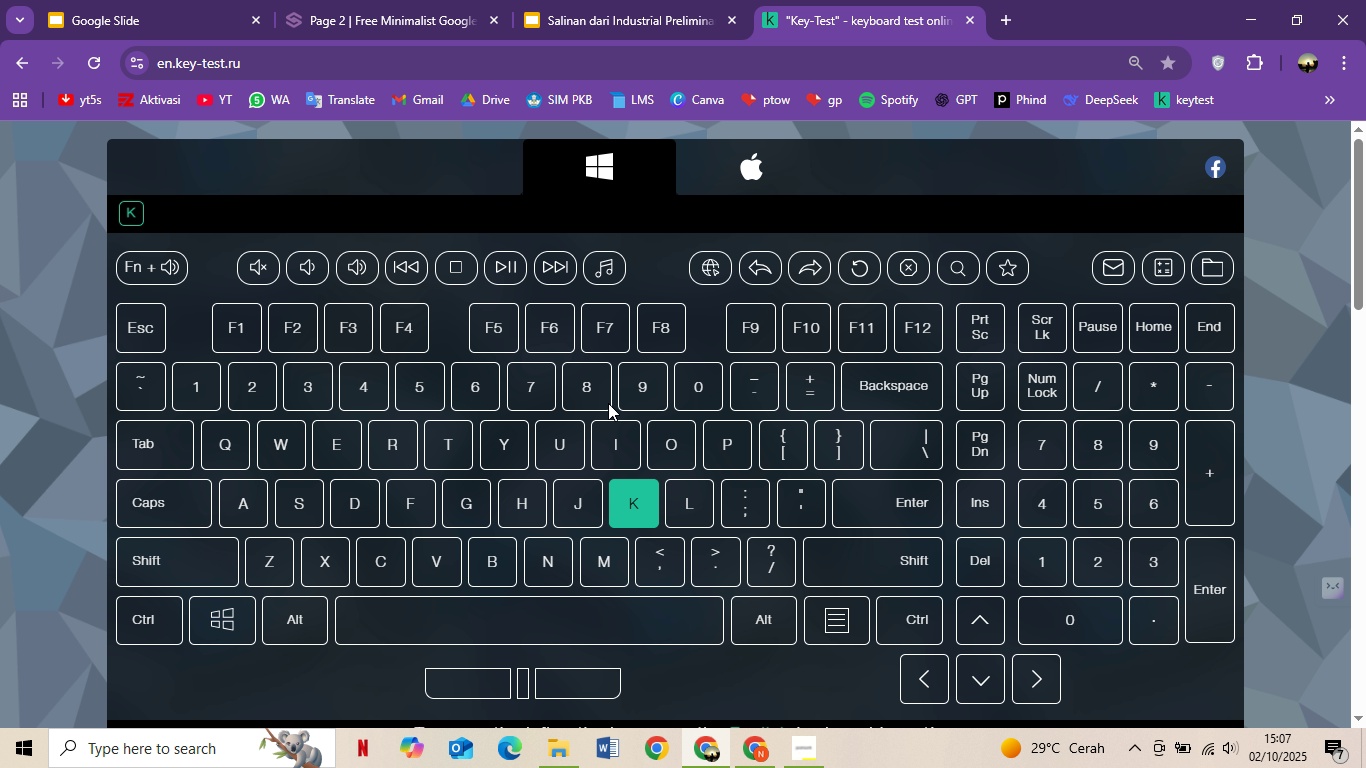 
type(kjhg)
 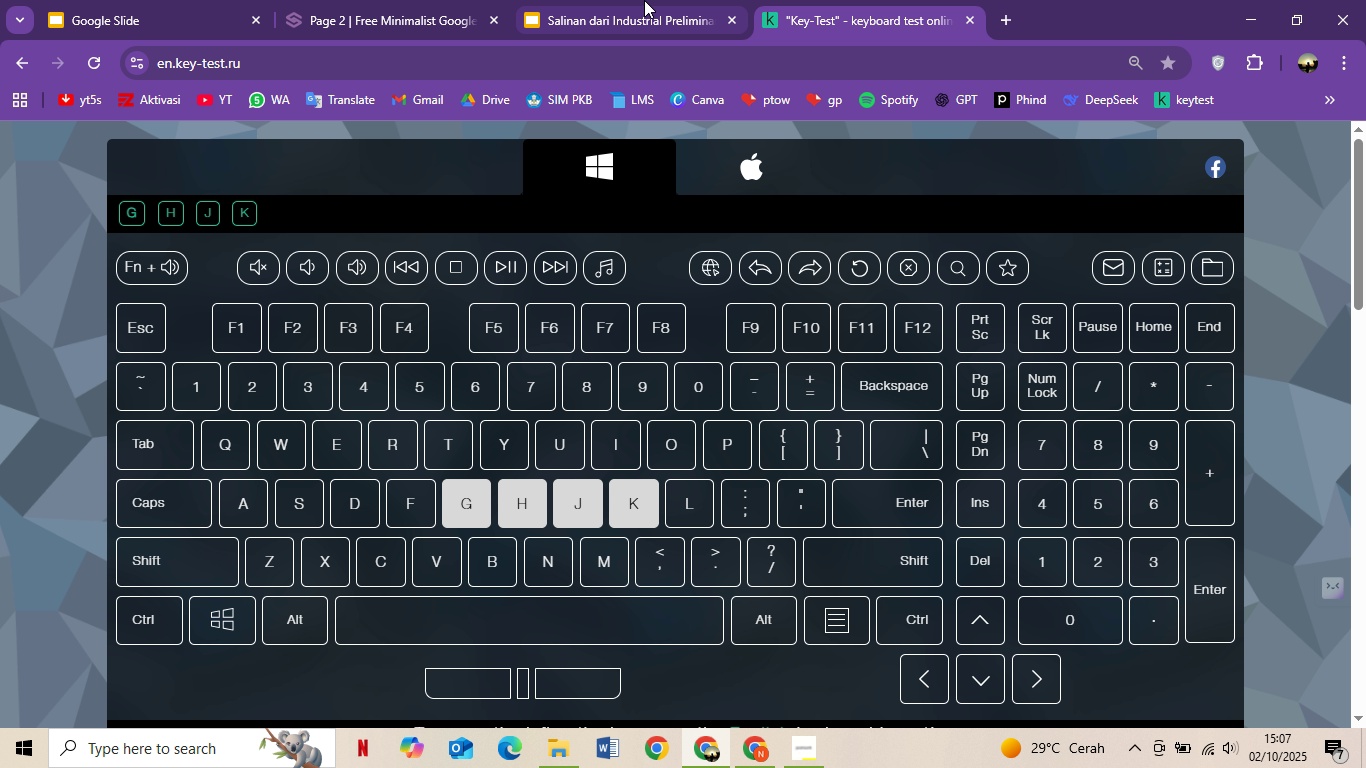 
wait(5.39)
 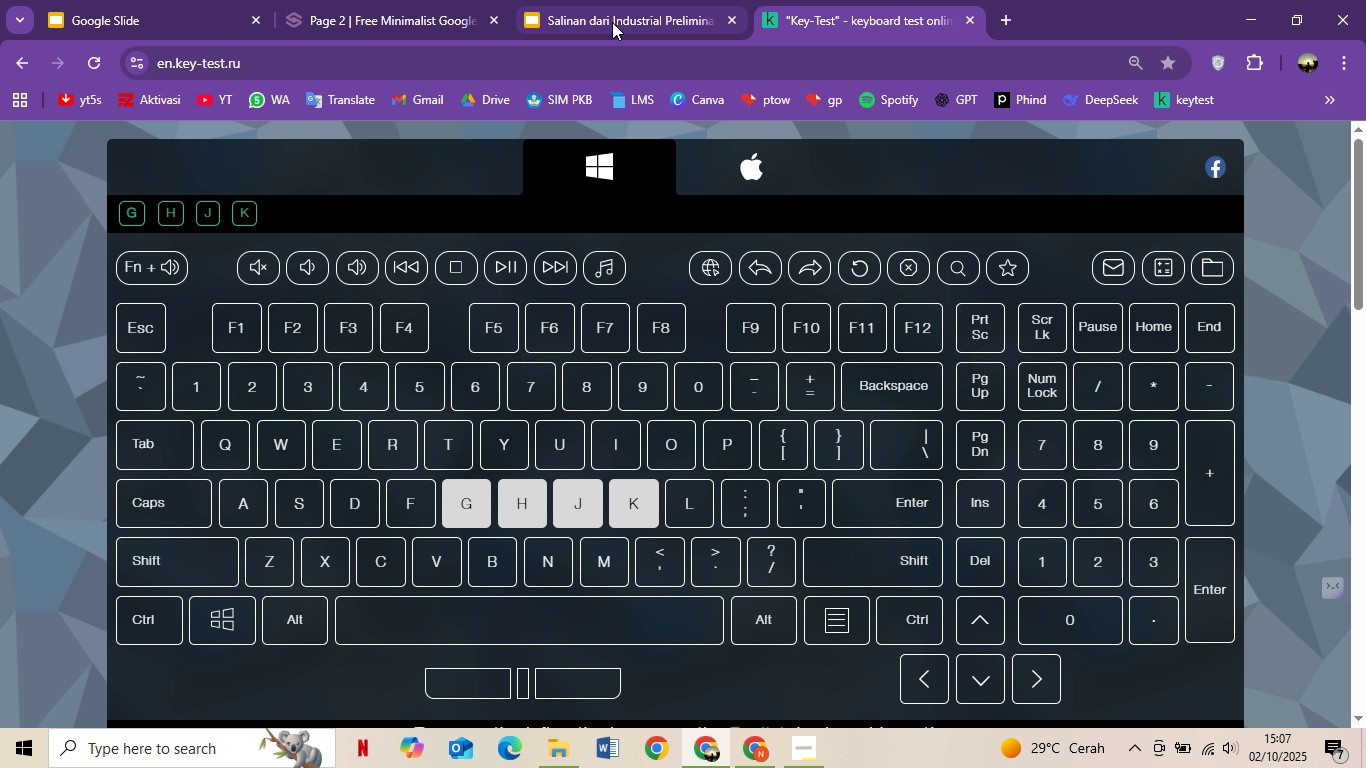 
left_click([643, 0])
 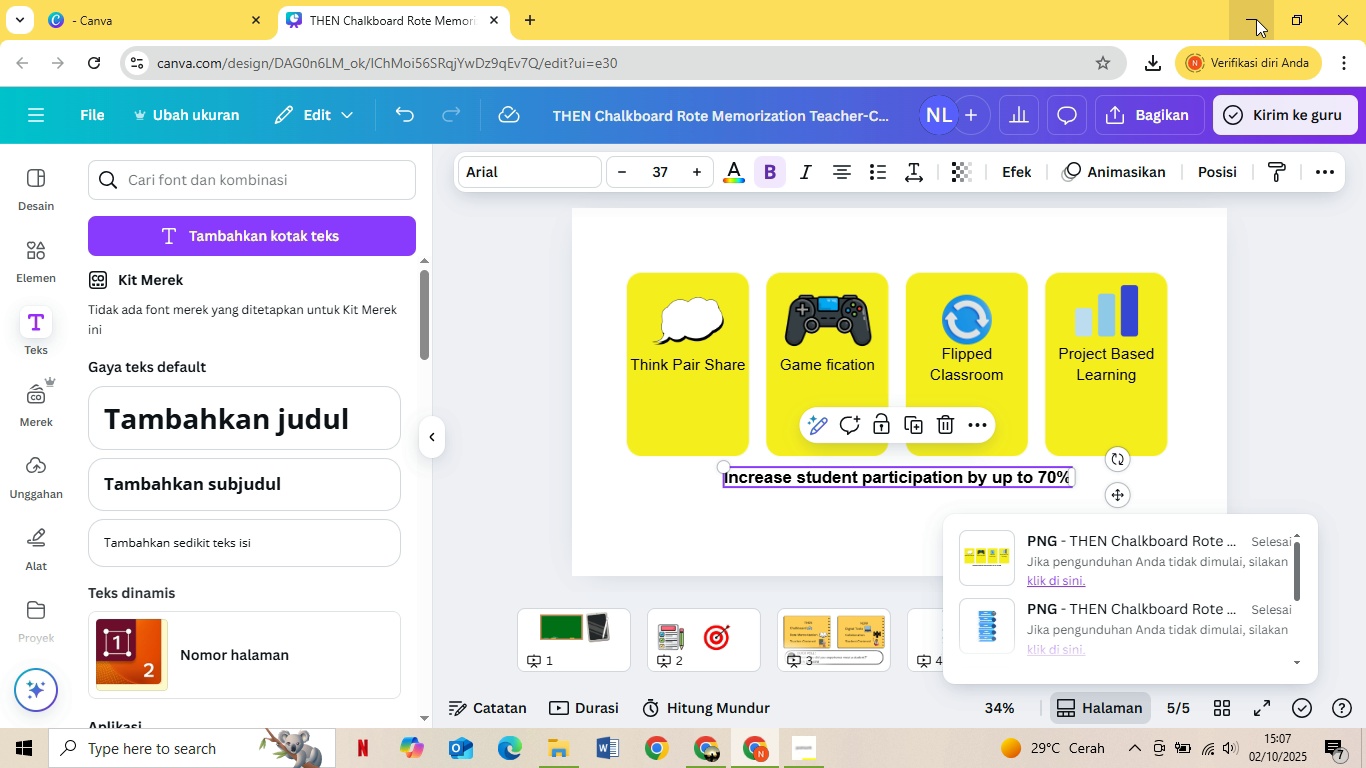 
wait(5.23)
 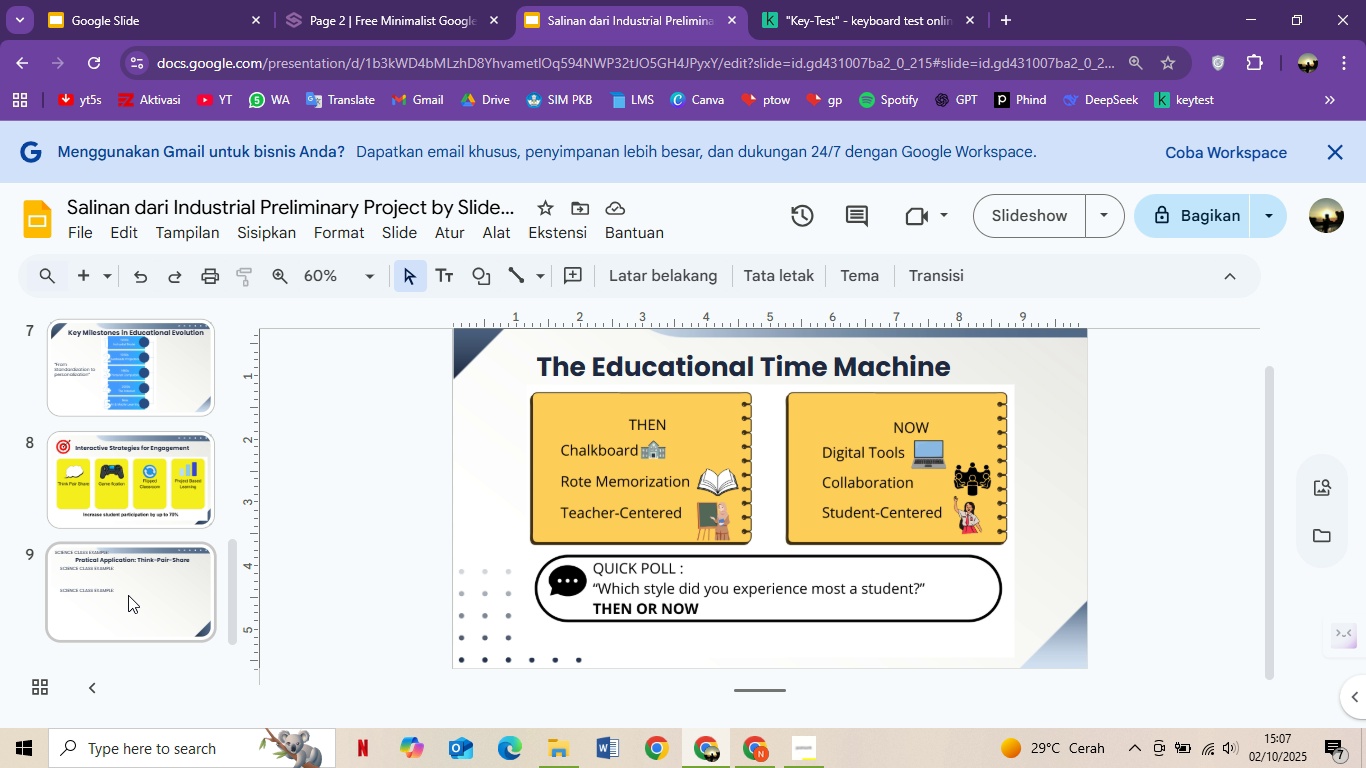 
left_click([1258, 12])
 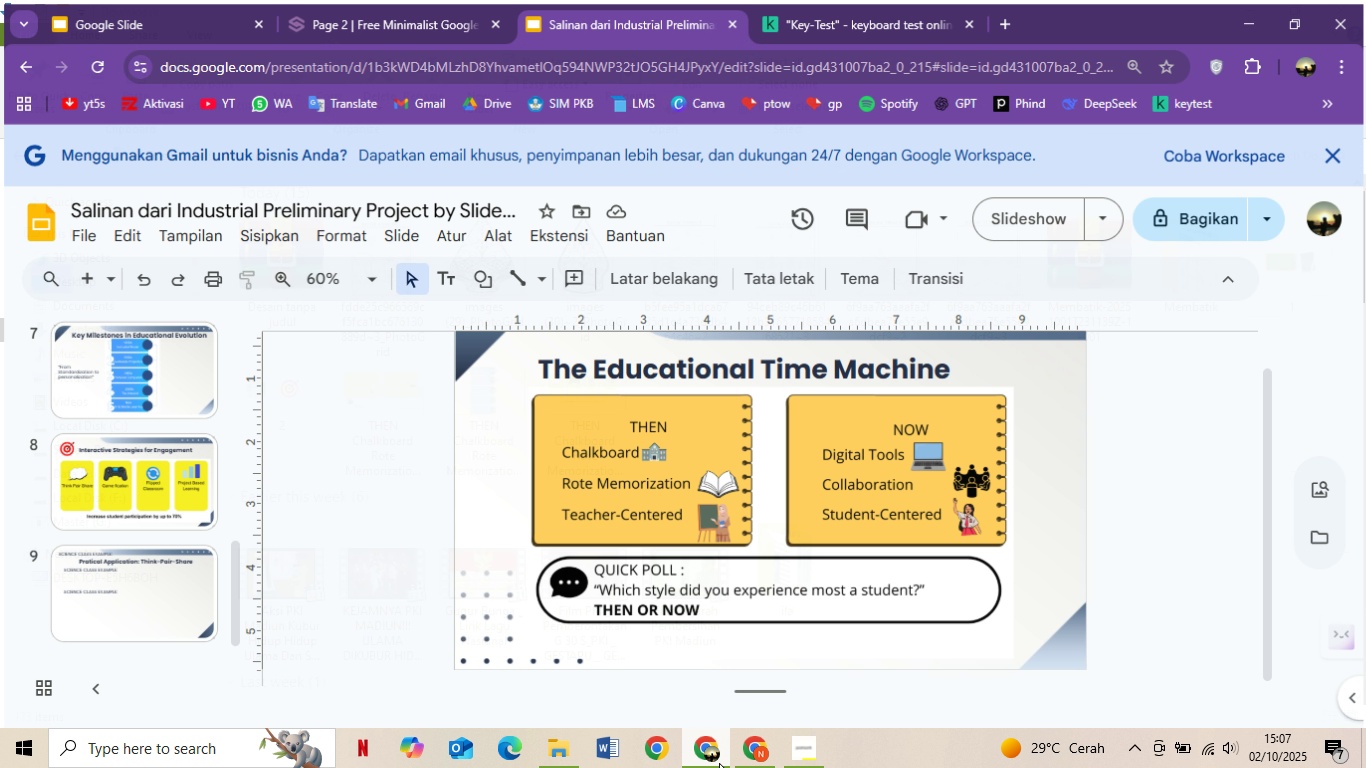 
left_click([736, 757])
 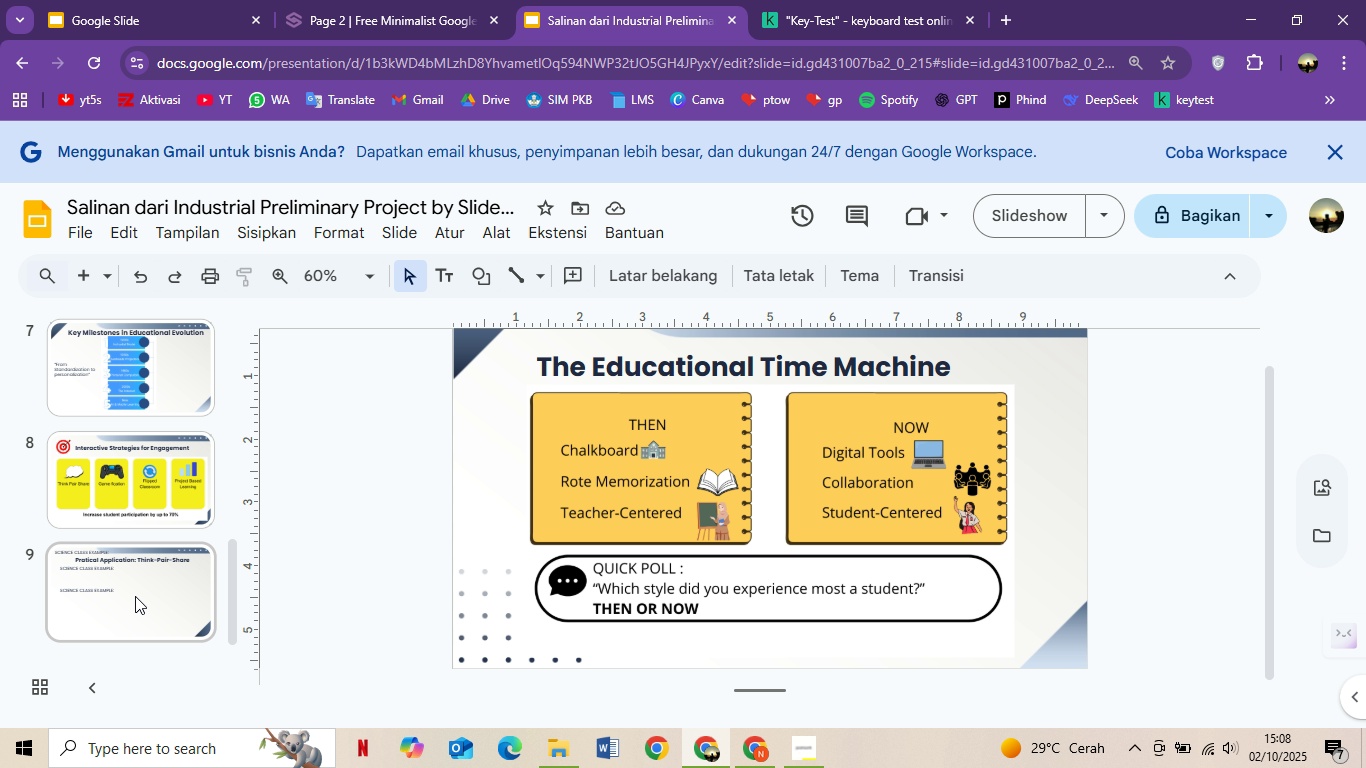 
left_click([719, 763])
 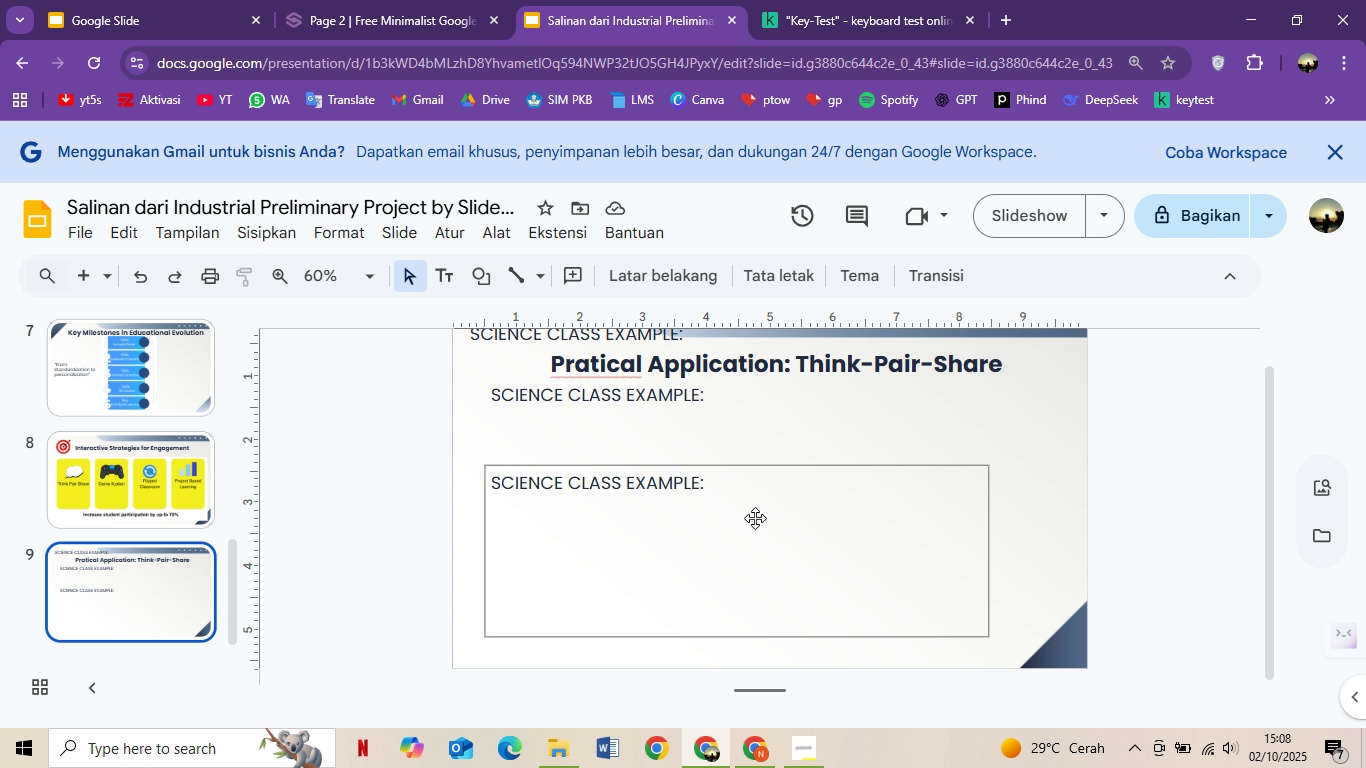 
wait(6.73)
 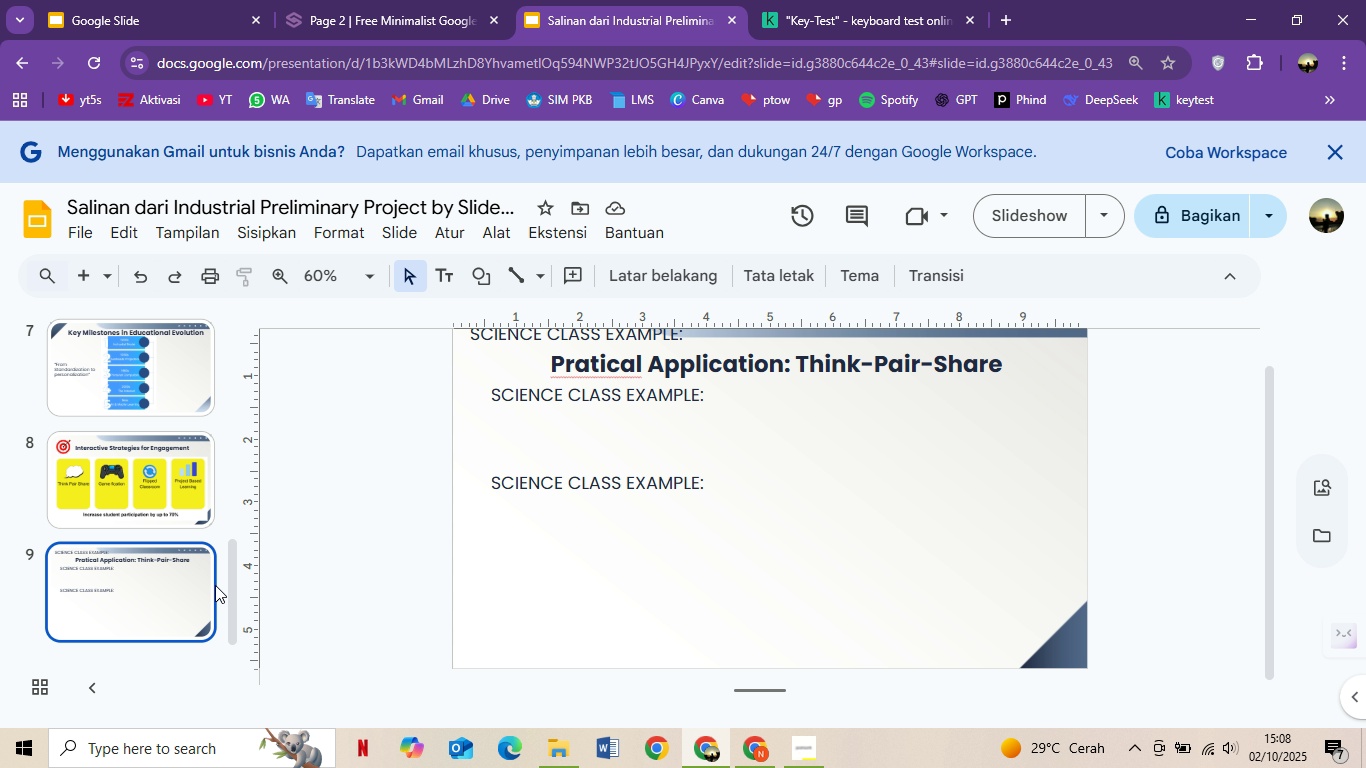 
left_click([744, 566])
 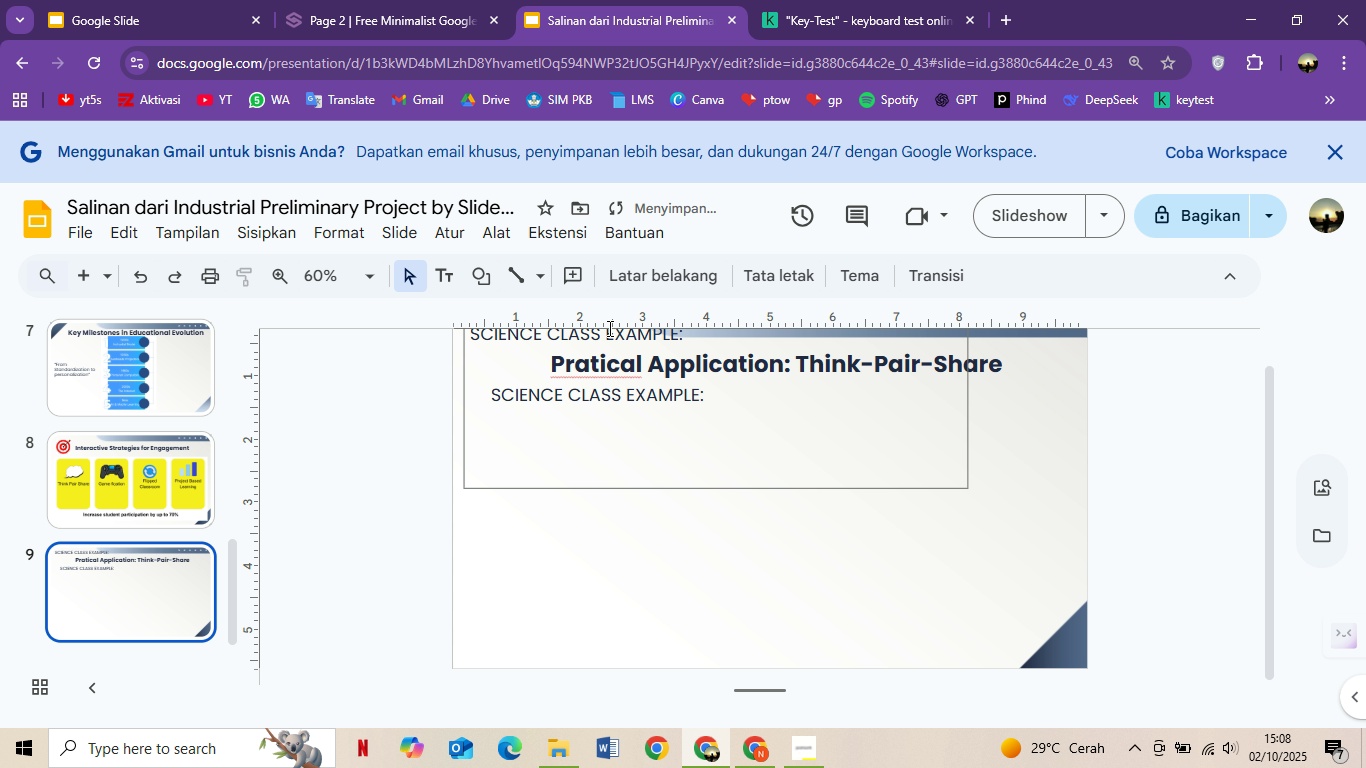 
key(Delete)
 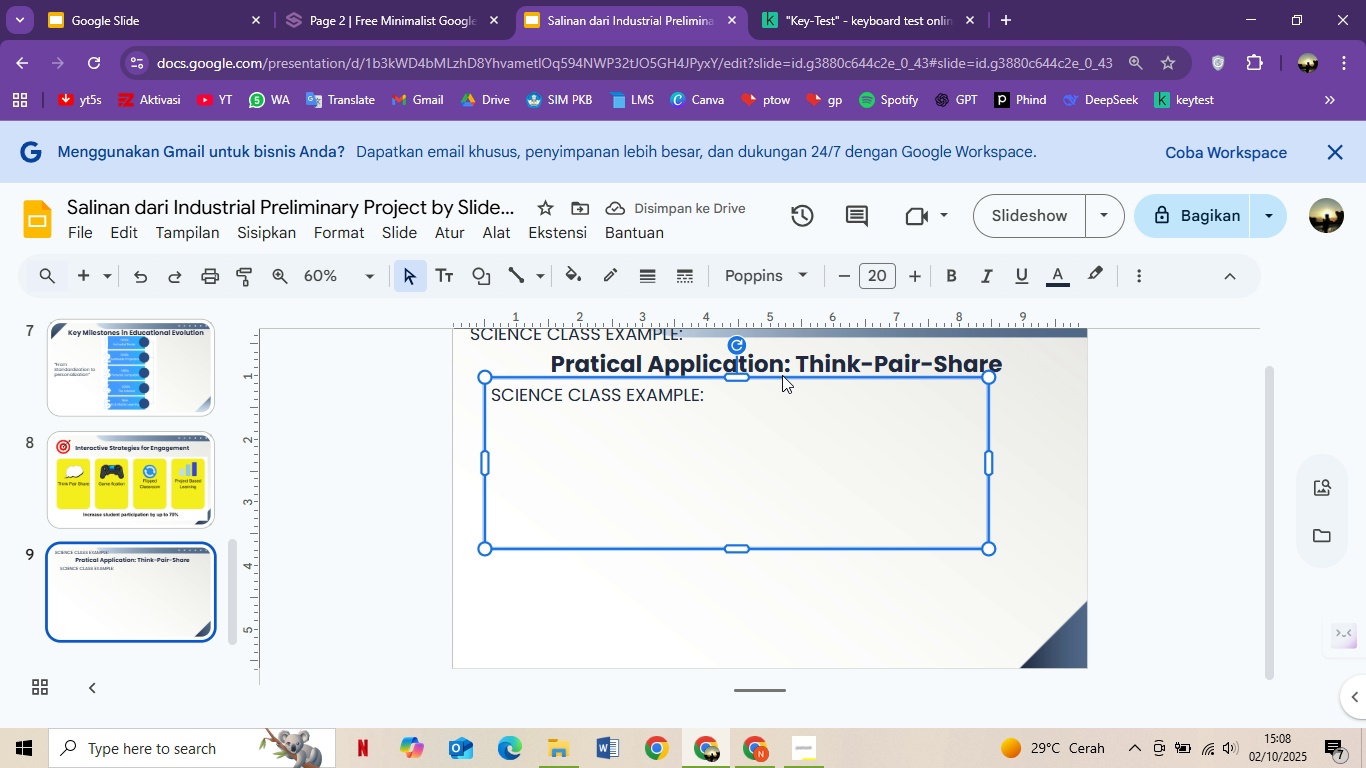 
left_click([679, 434])
 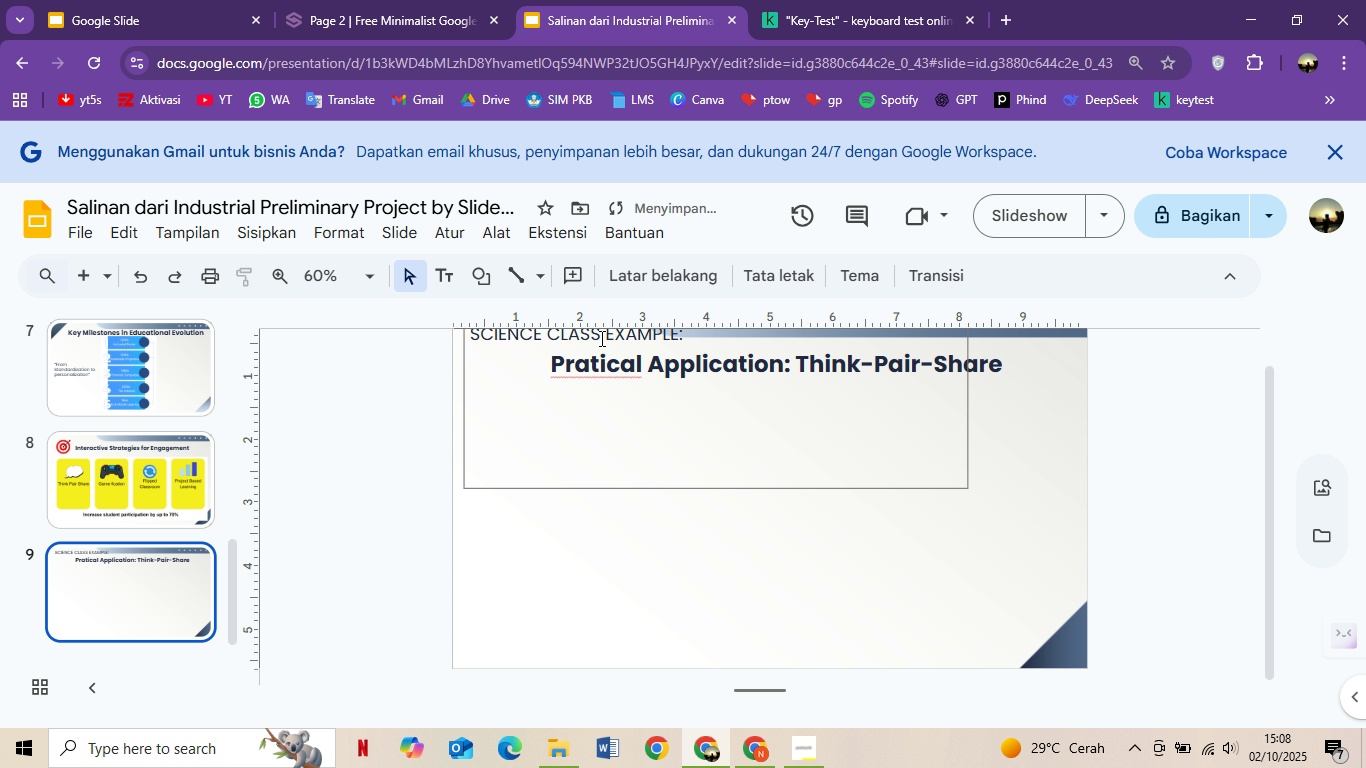 
key(Delete)
 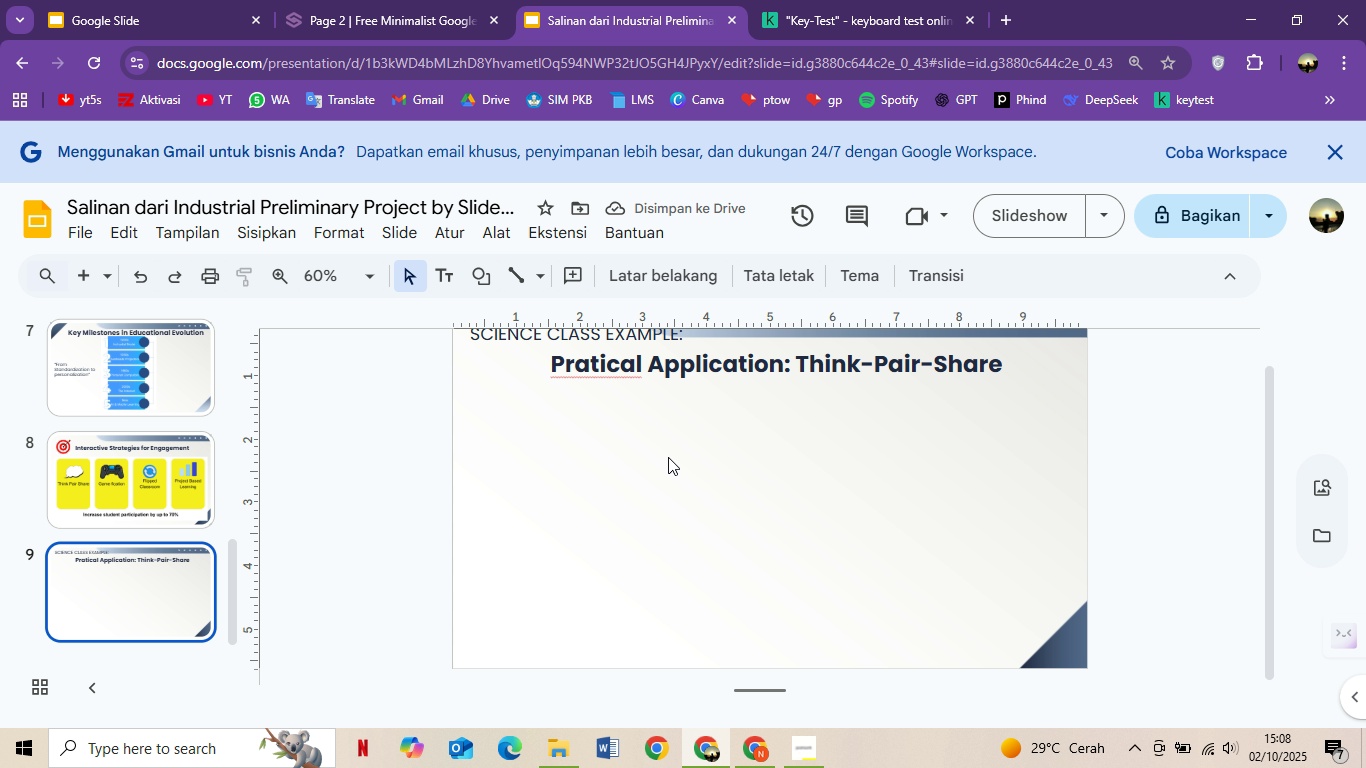 
left_click([682, 467])
 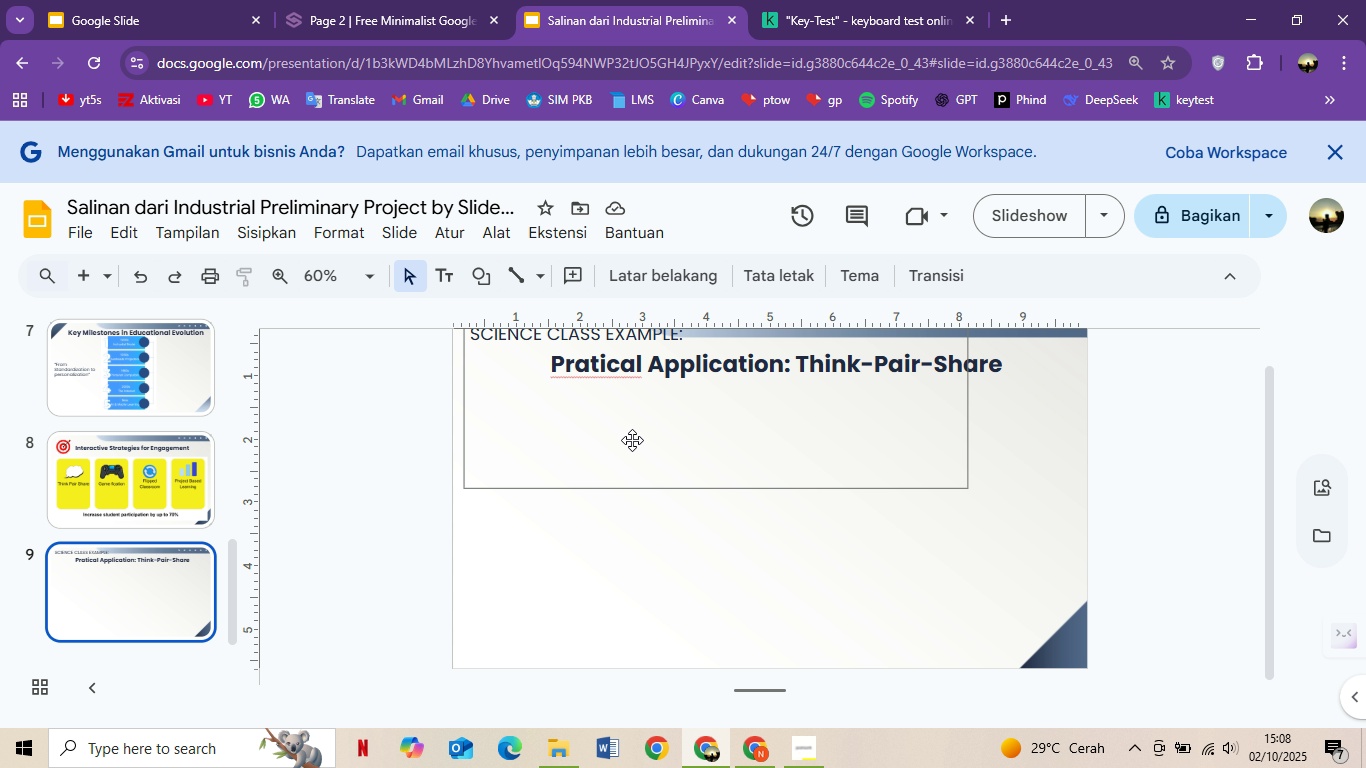 
wait(14.22)
 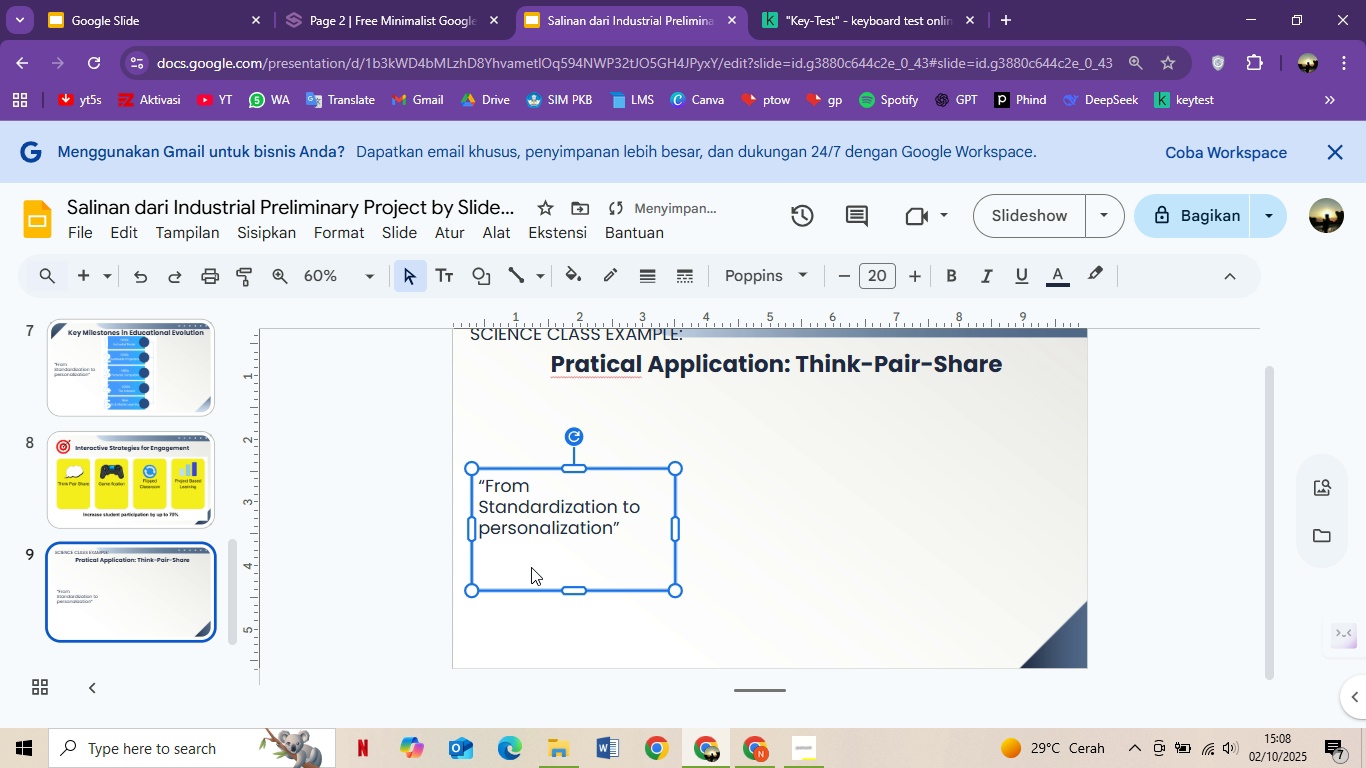 
key(Control+V)
 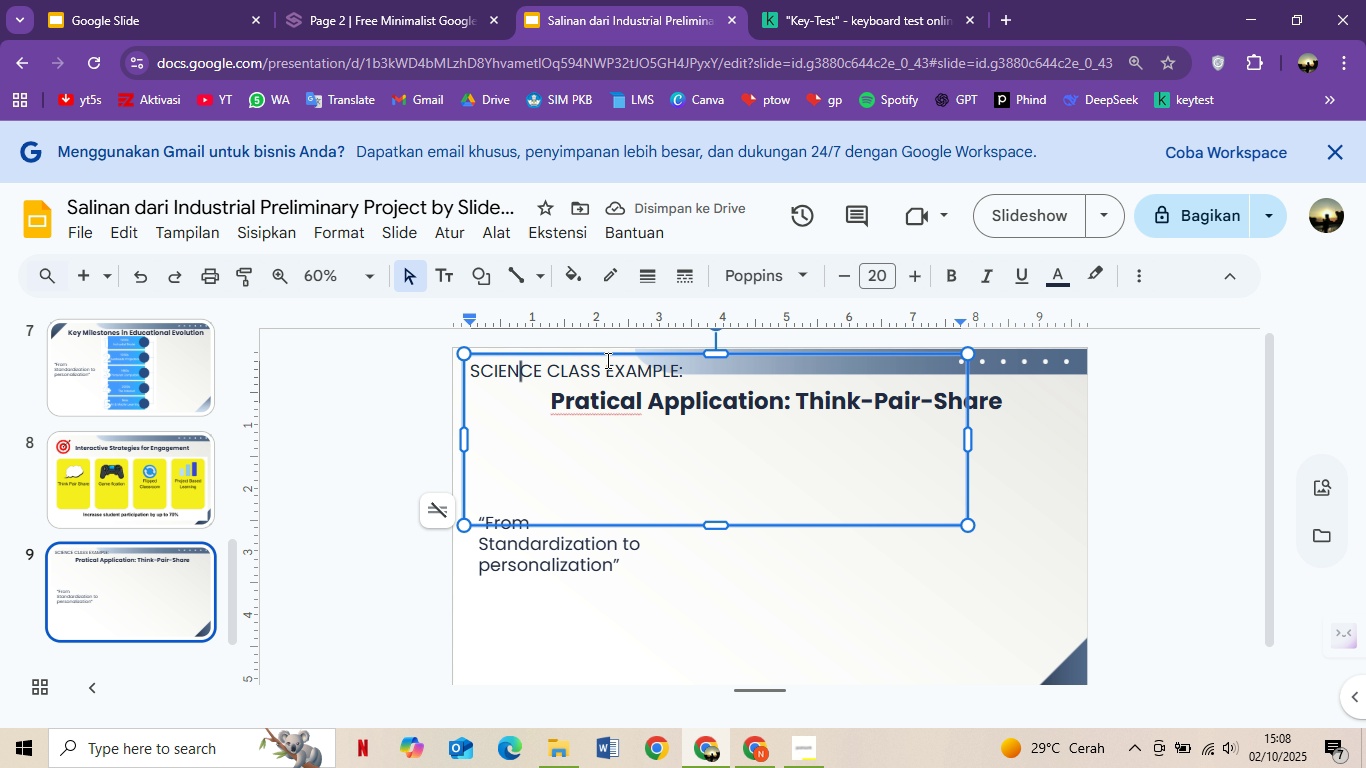 
left_click([516, 340])
 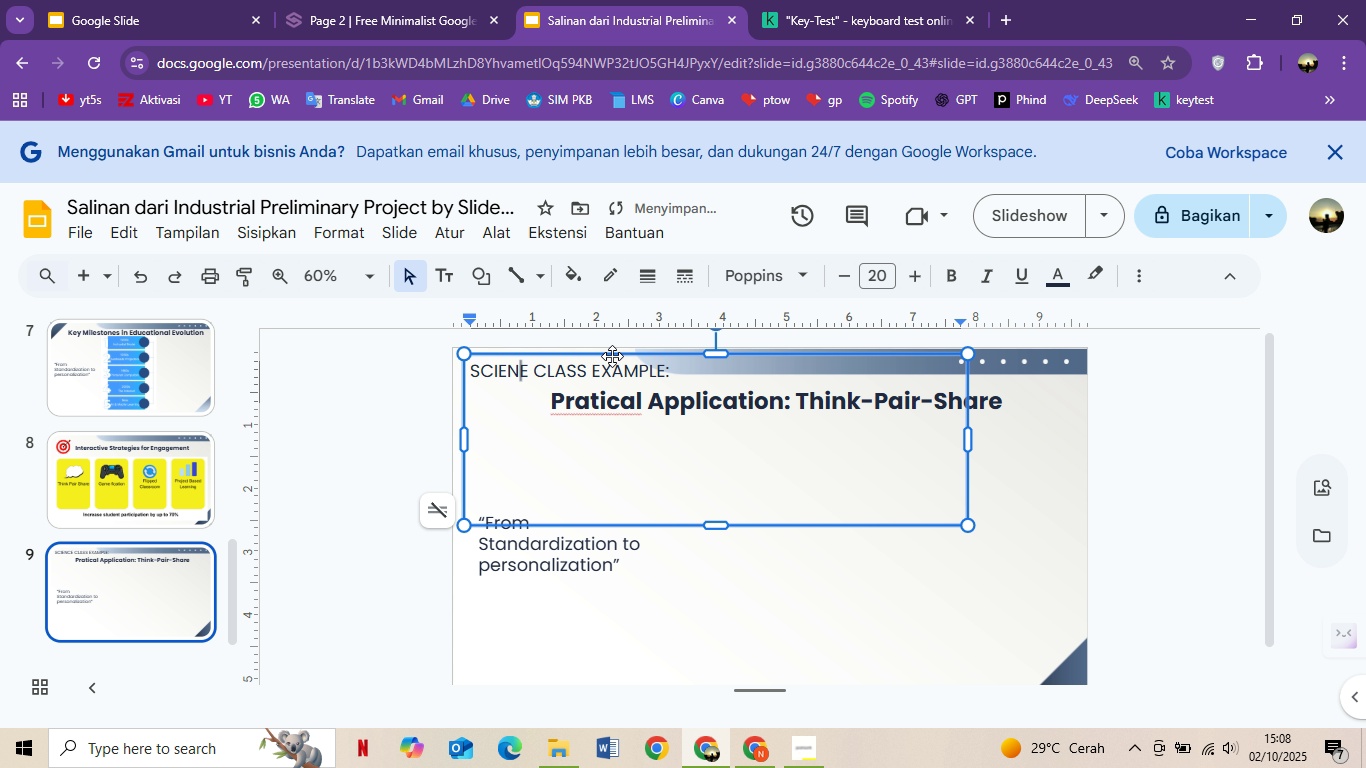 
key(Delete)
 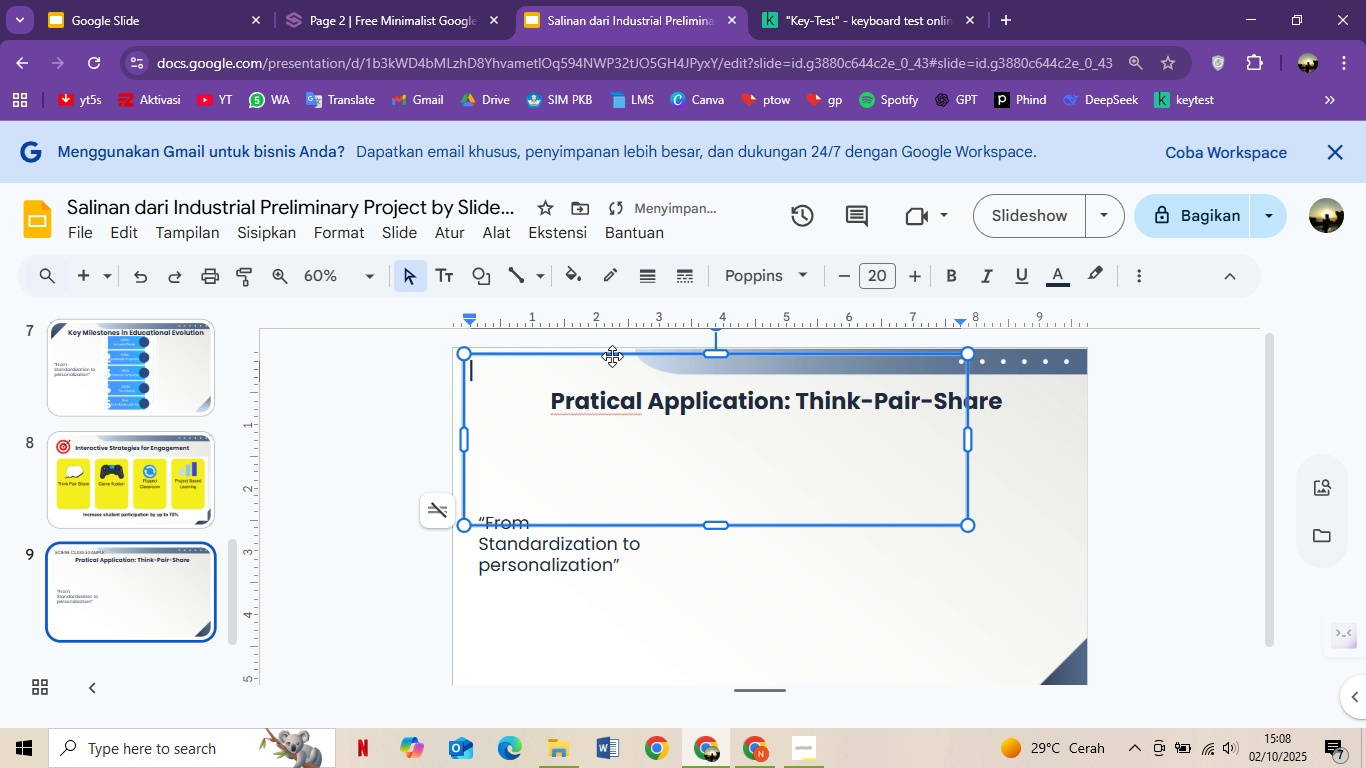 
key(Control+ControlLeft)
 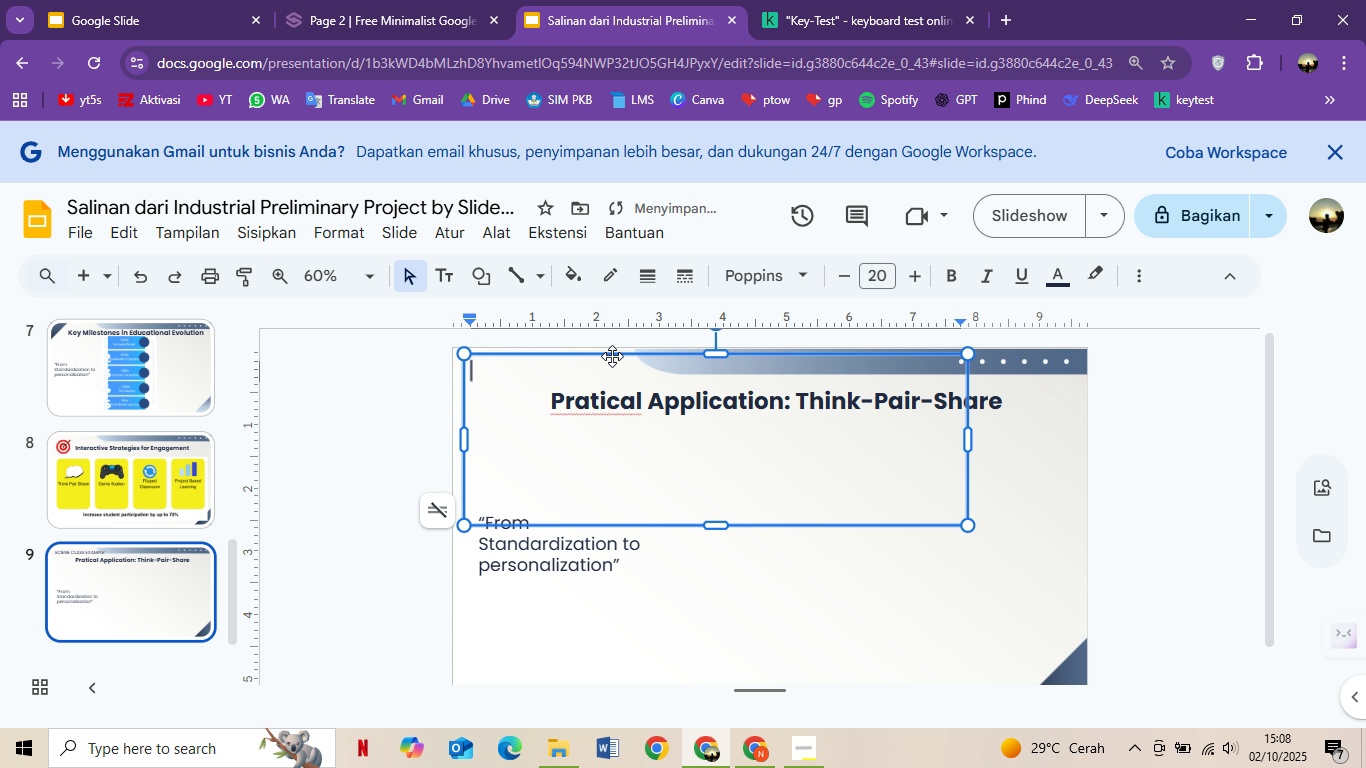 
key(Control+A)
 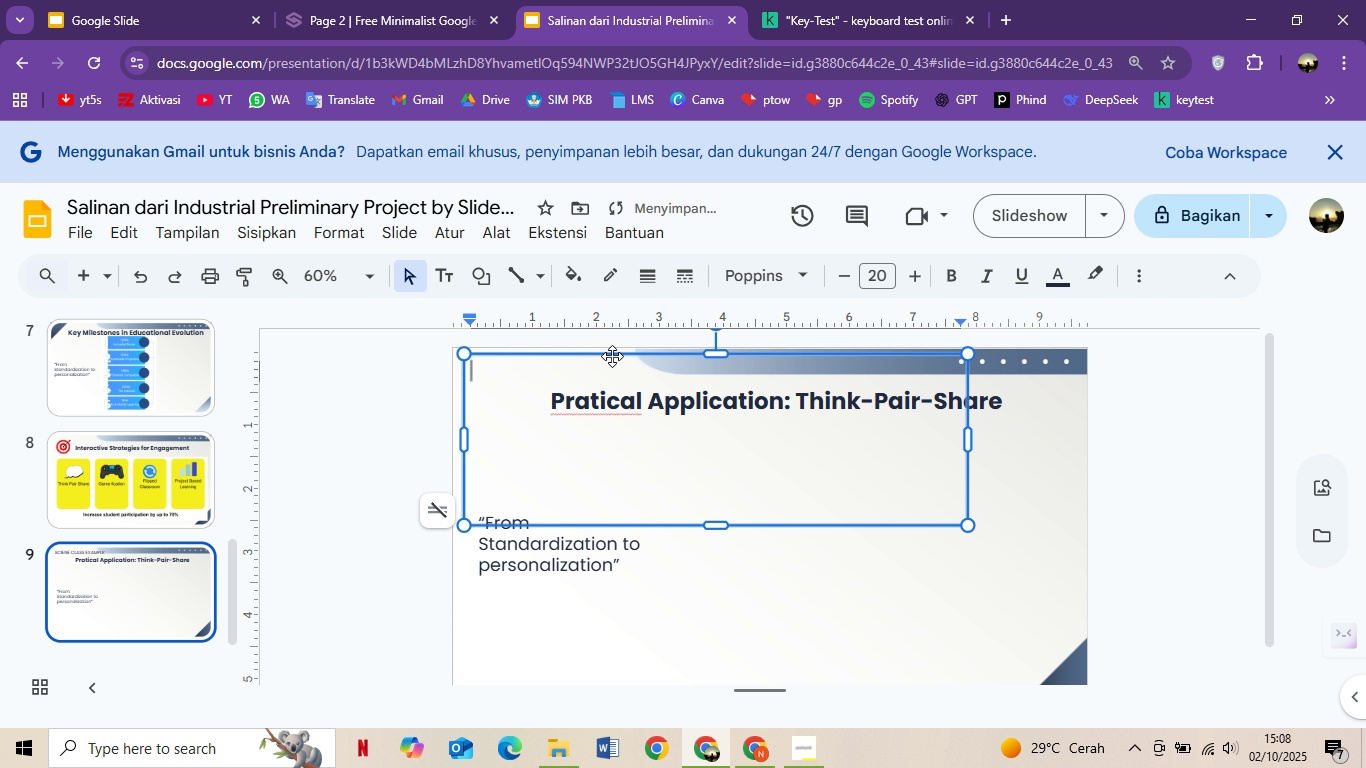 
key(Delete)
 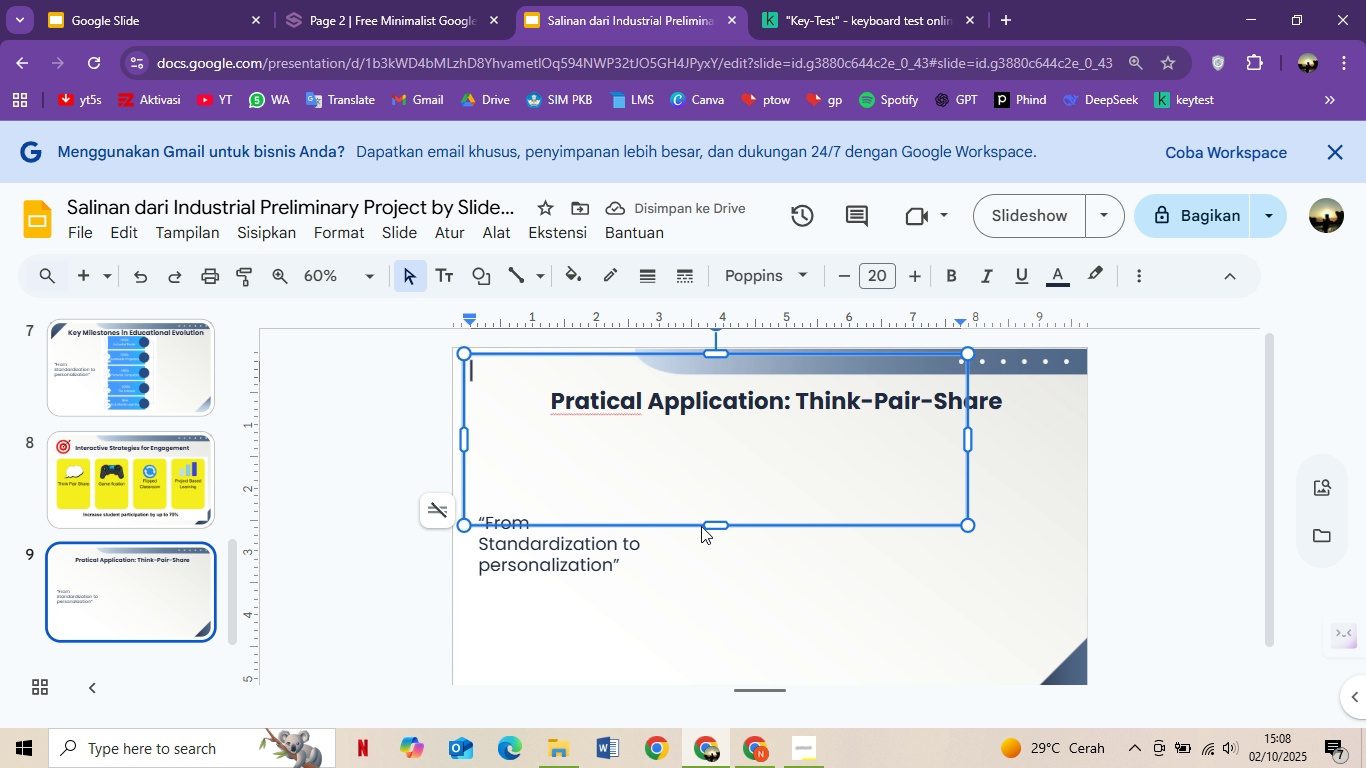 
key(Backspace)
 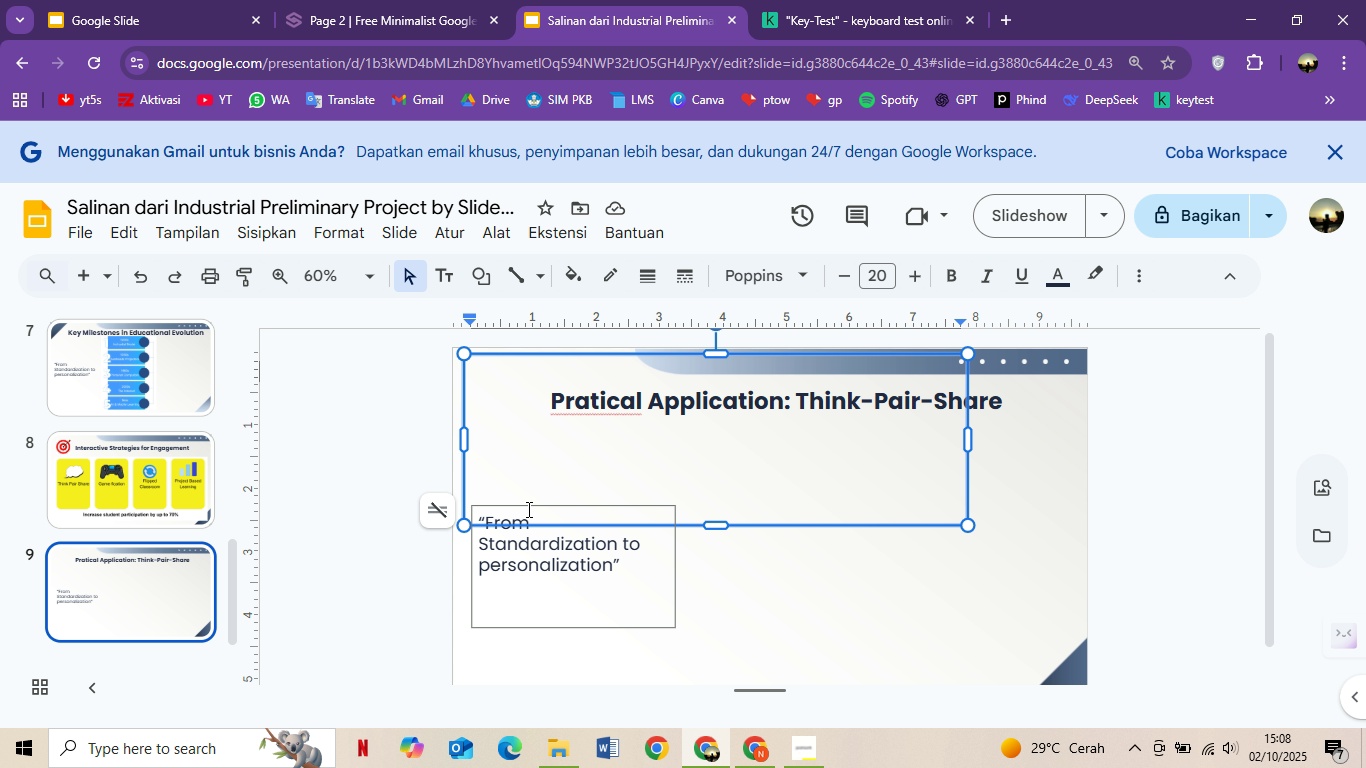 
left_click([555, 427])
 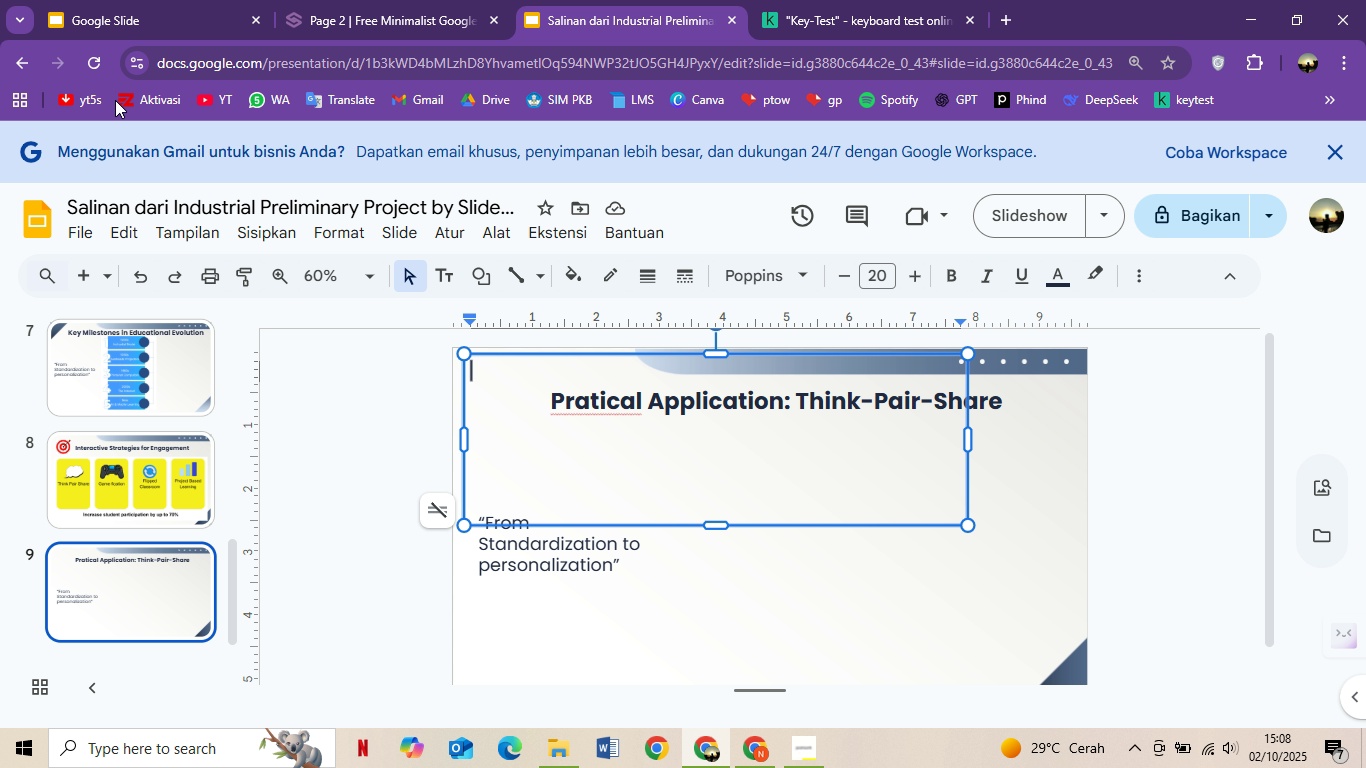 
scroll: coordinate [523, 216], scroll_direction: down, amount: 6.0
 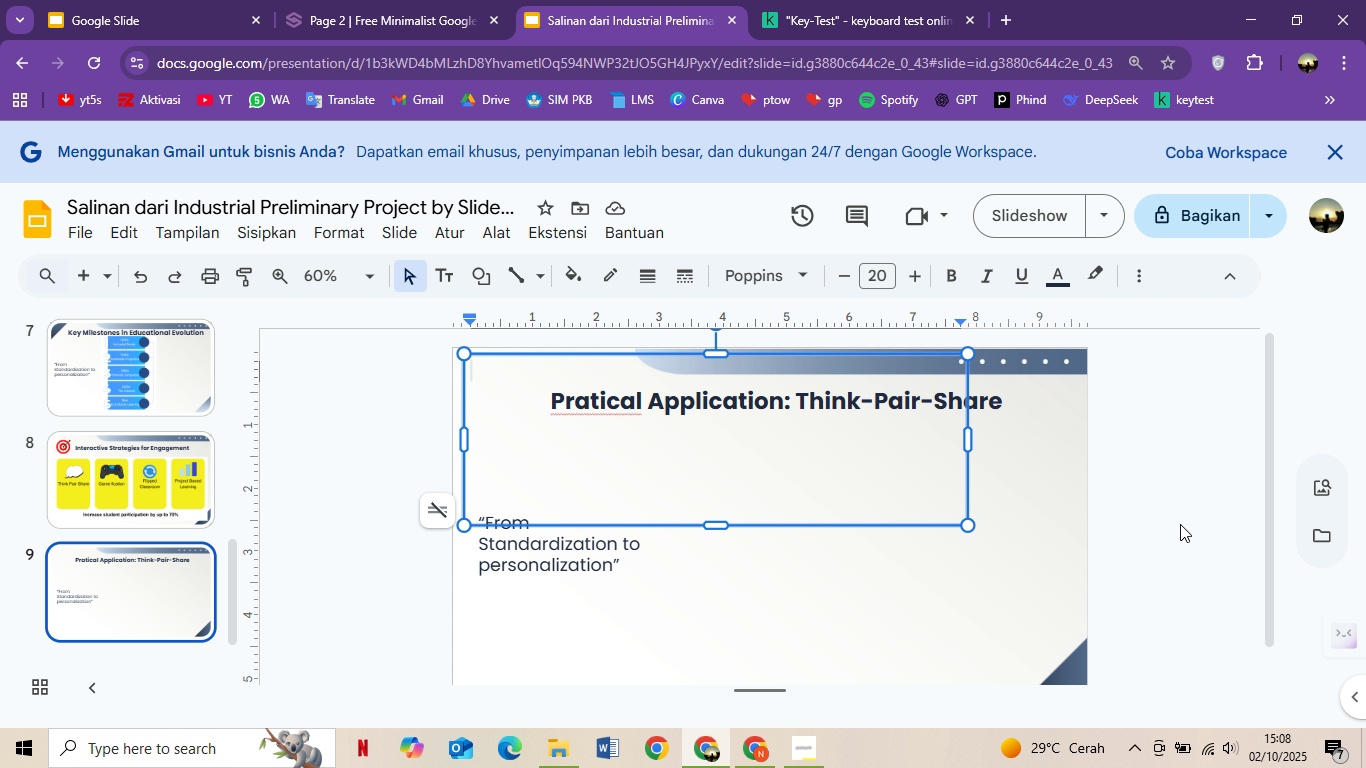 
scroll: coordinate [448, 413], scroll_direction: up, amount: 12.0
 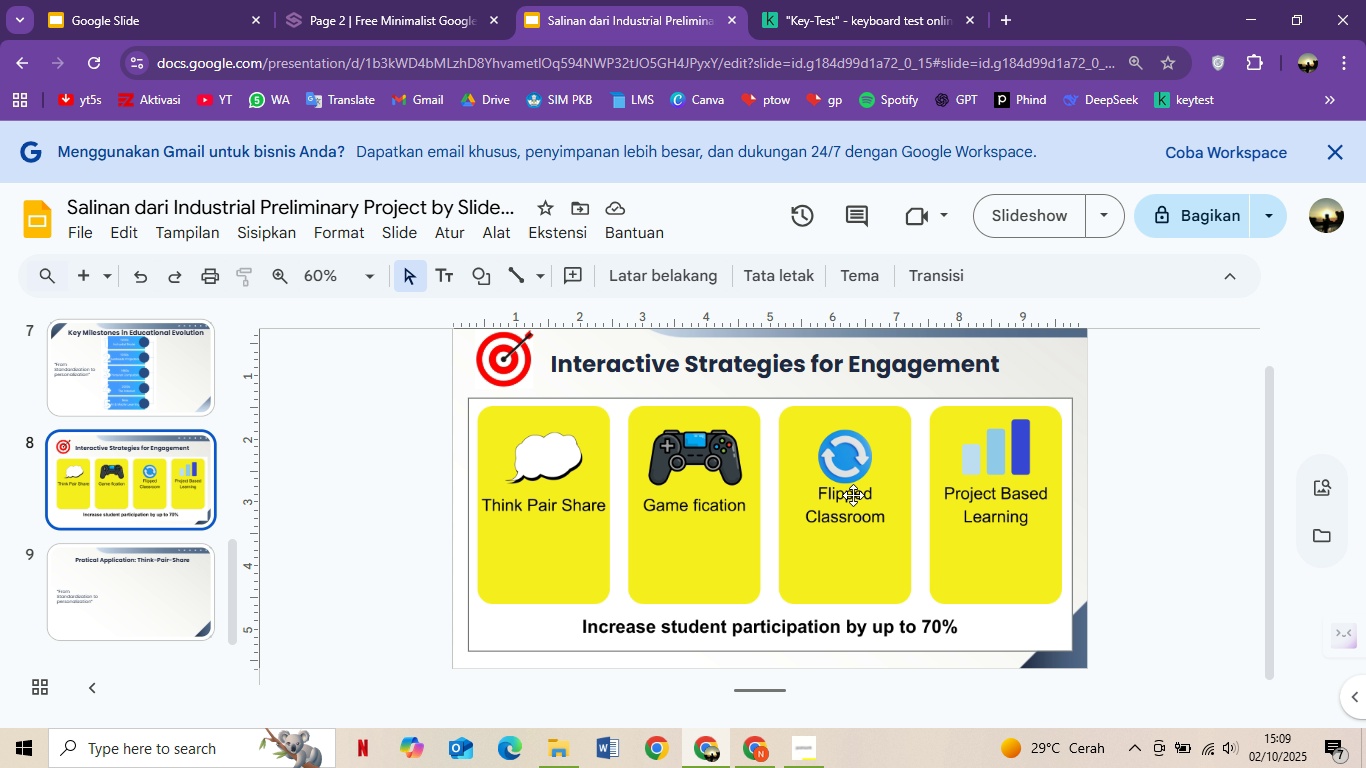 
wait(12.63)
 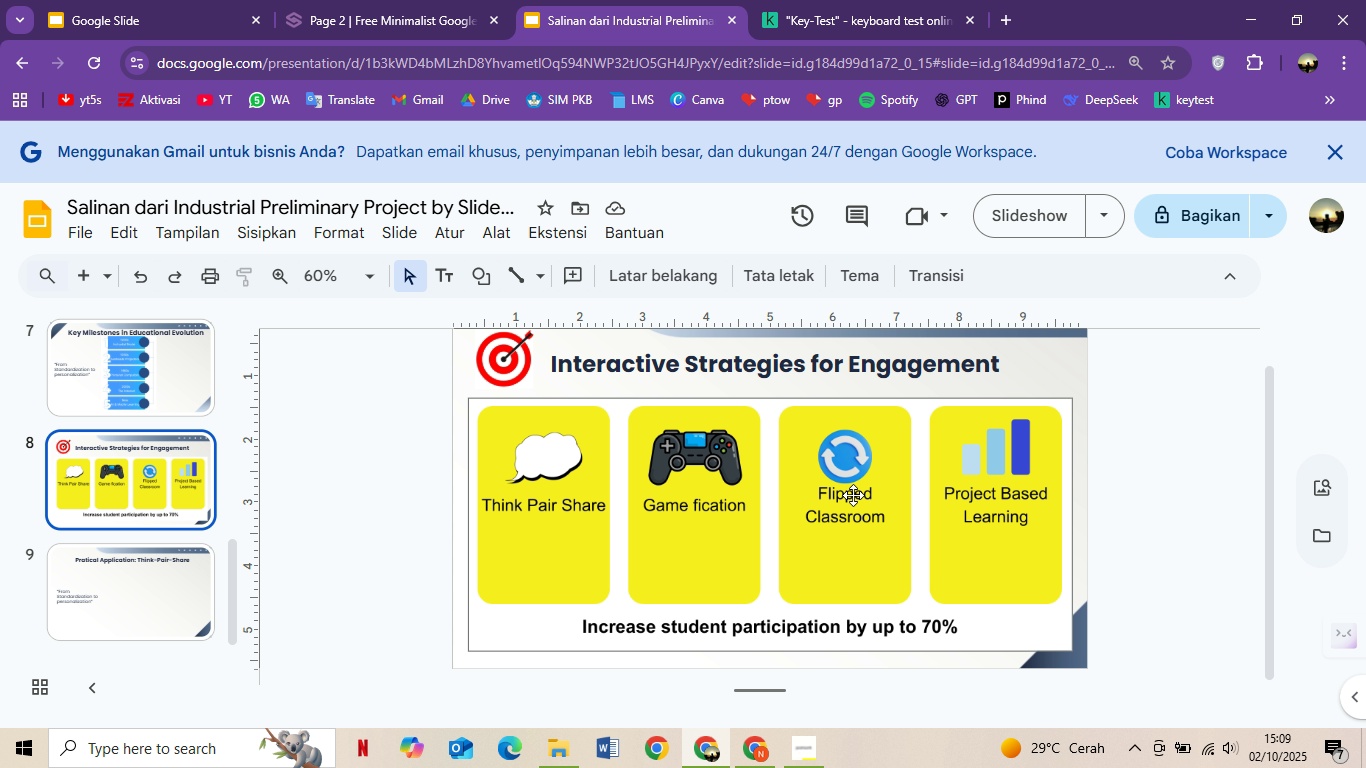 
scroll: coordinate [142, 526], scroll_direction: down, amount: 4.0
 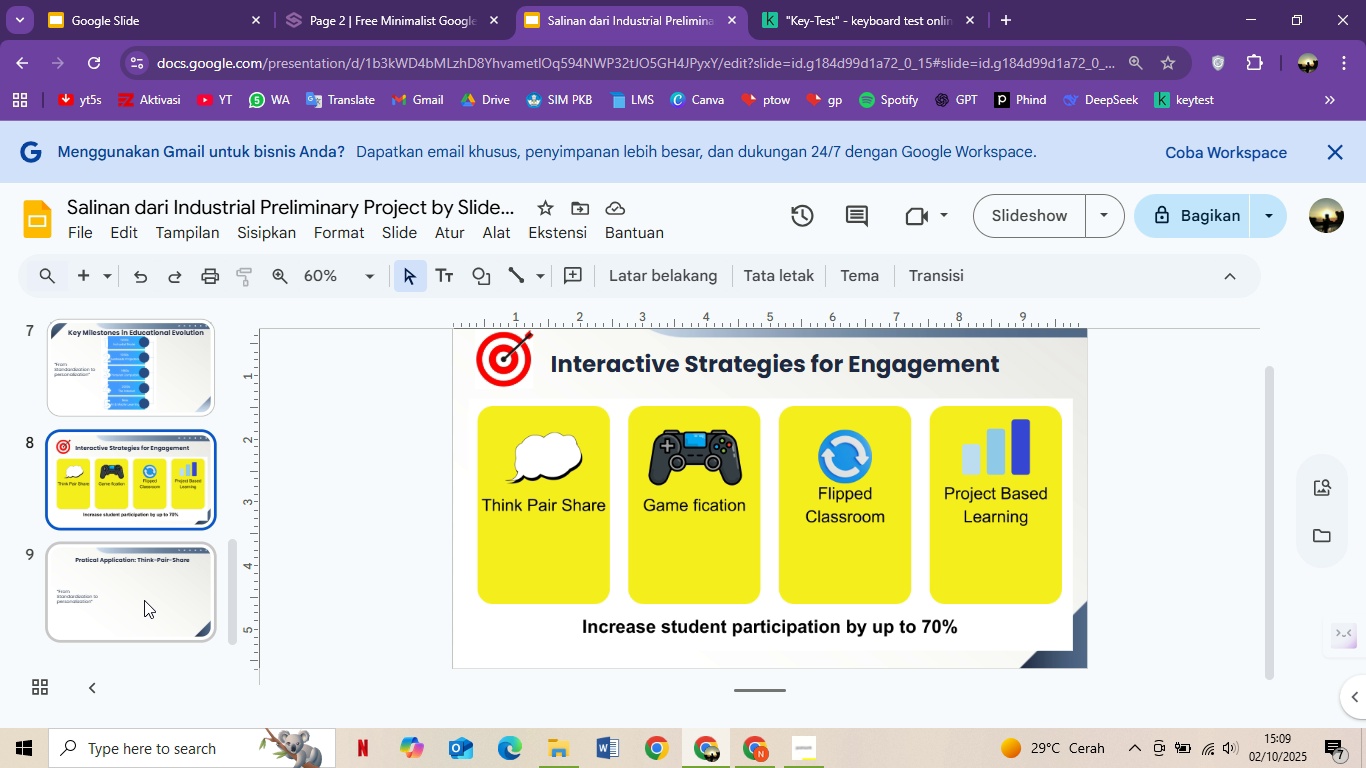 
mouse_move([165, 591])
 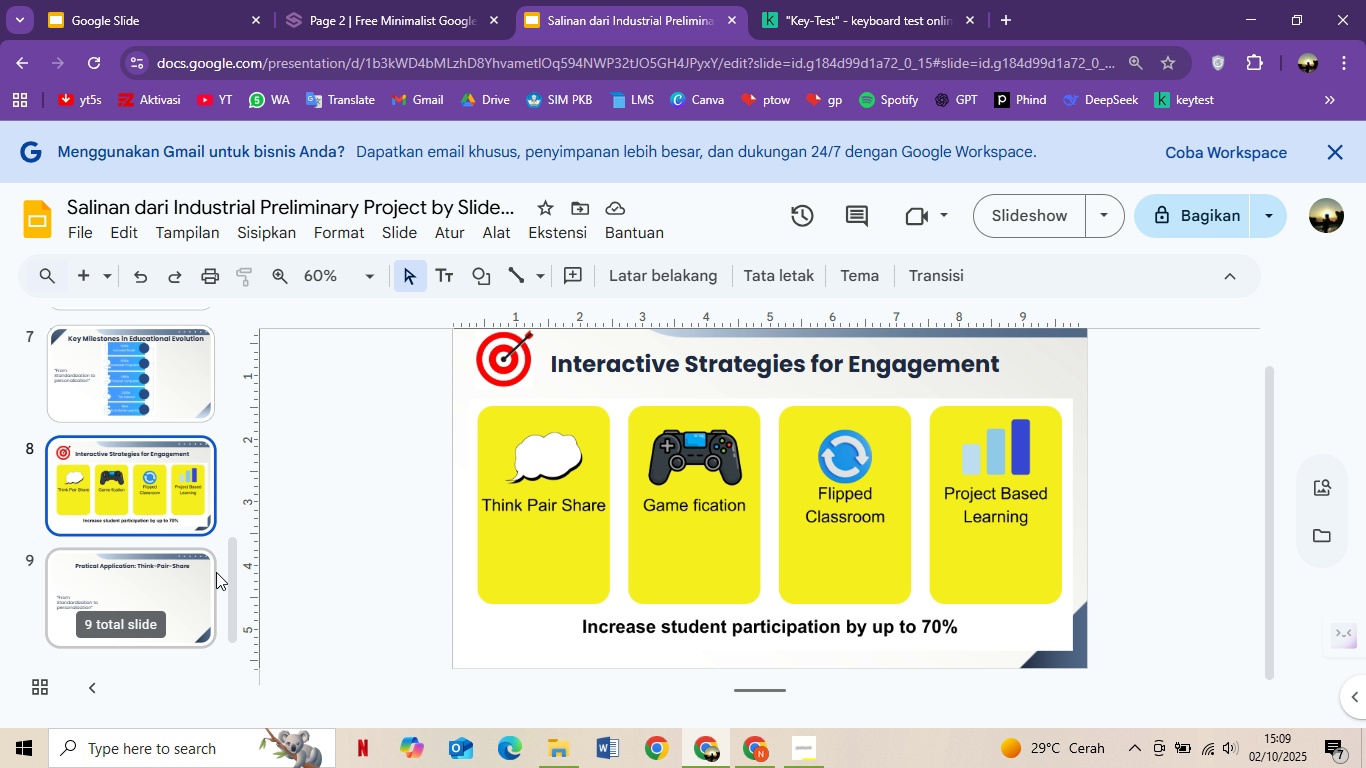 
key(Escape)
 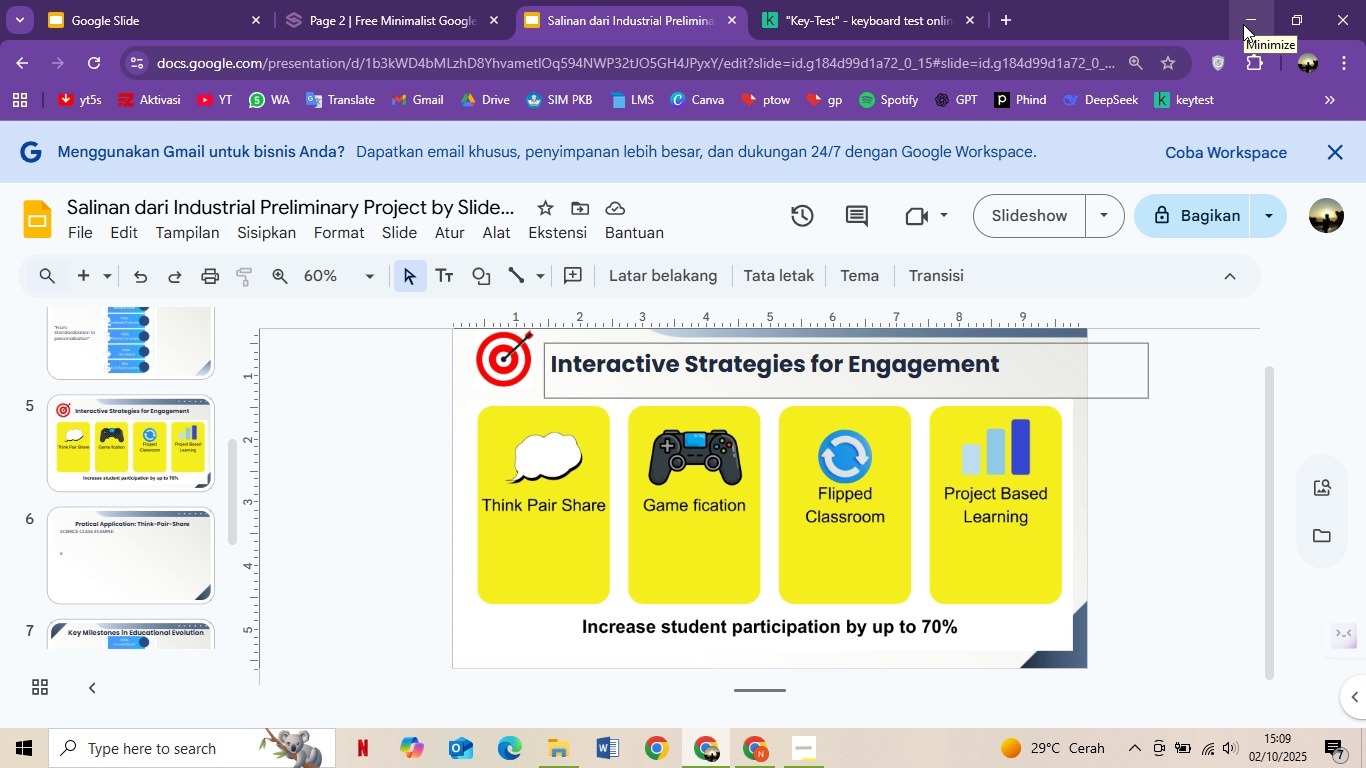 
scroll: coordinate [310, 621], scroll_direction: down, amount: 6.0
 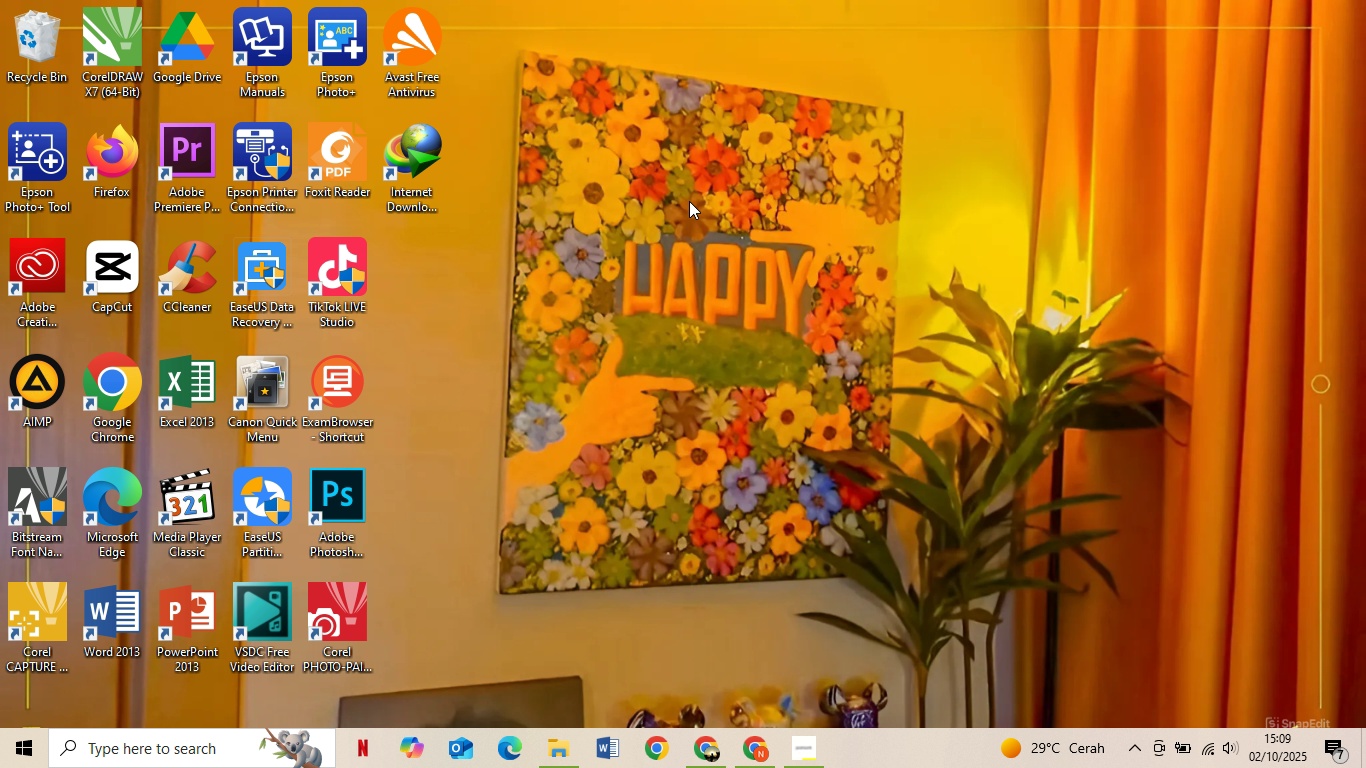 
double_click([1365, 754])
 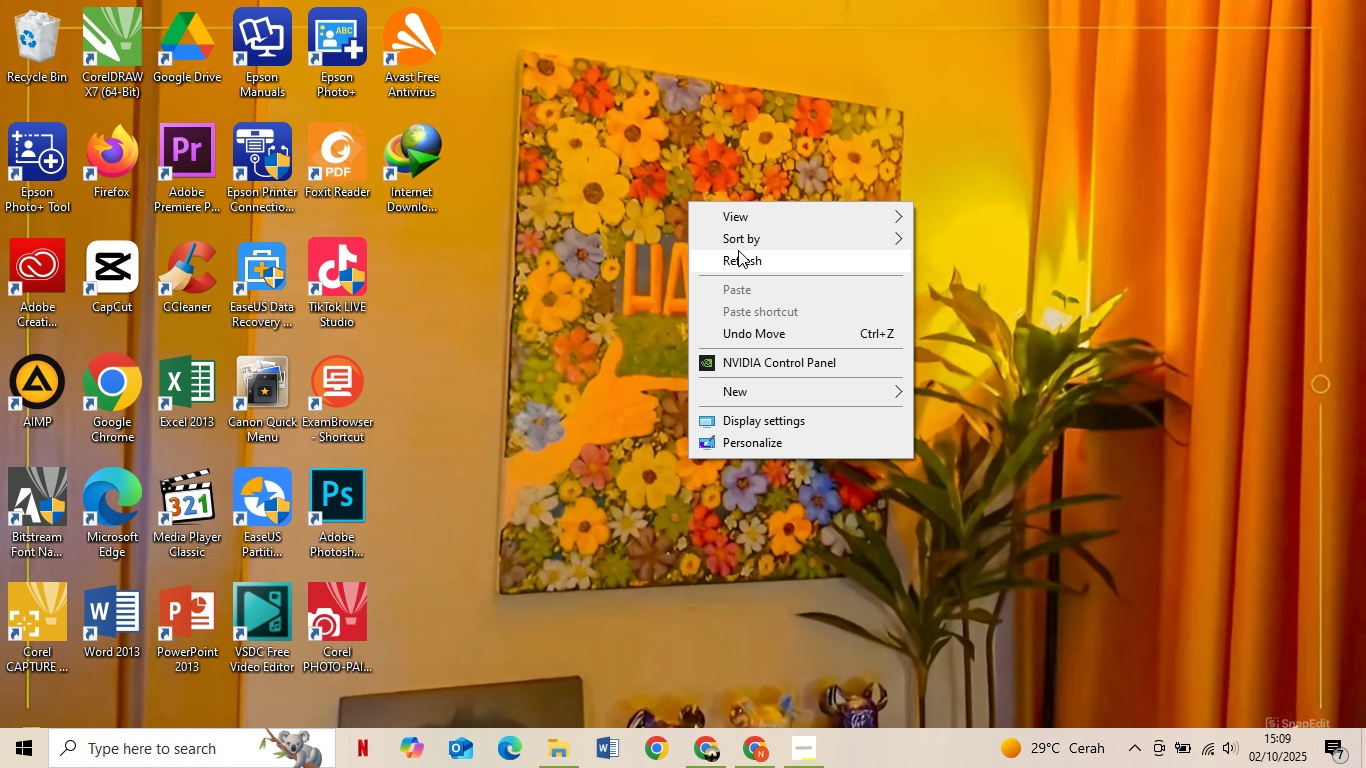 
right_click([688, 201])
 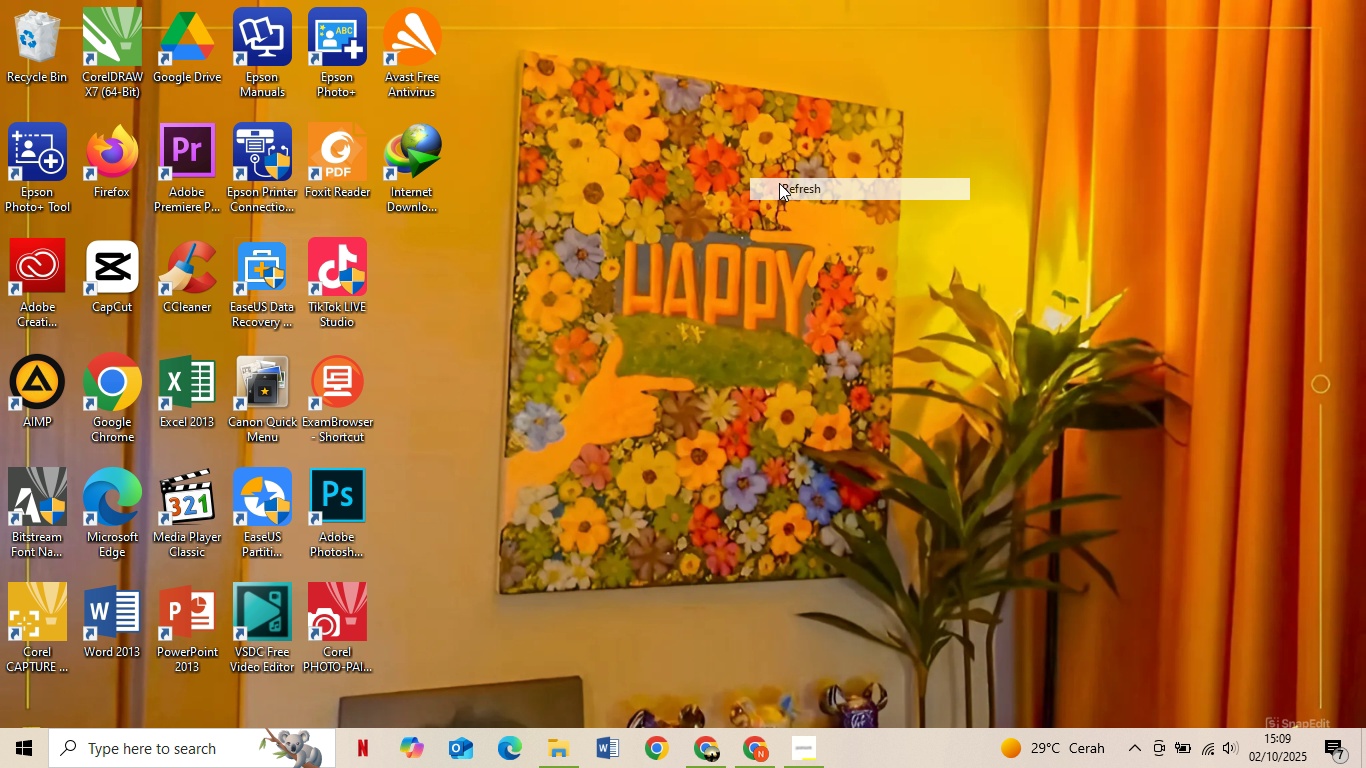 
right_click([747, 129])
 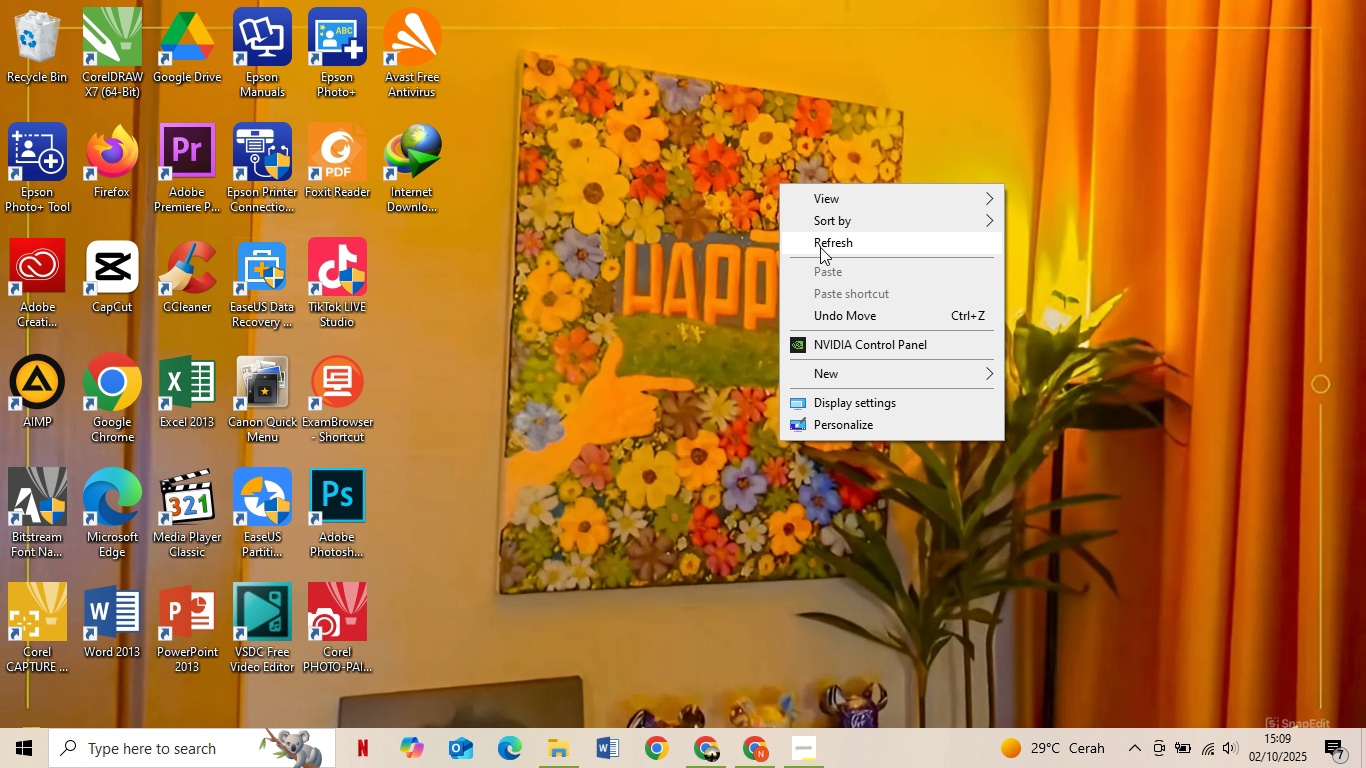 
left_click([779, 183])
 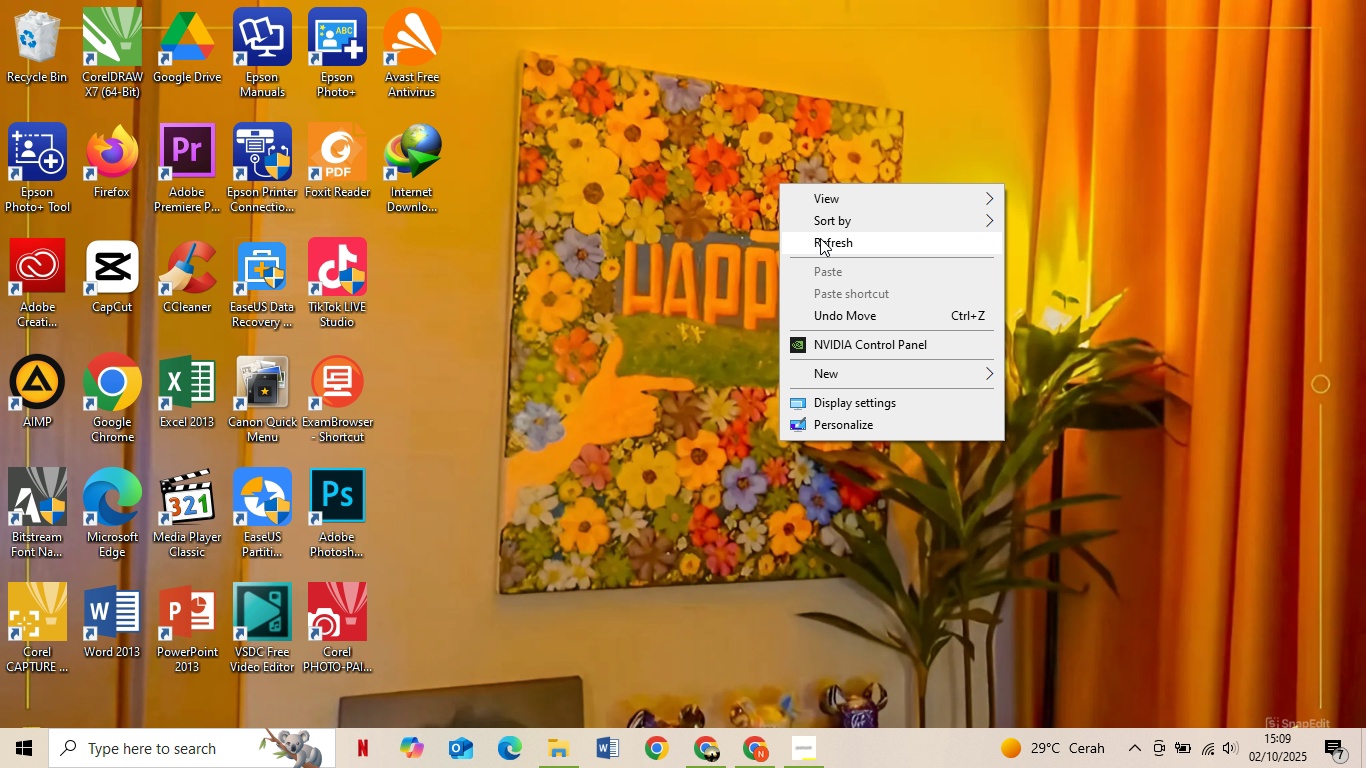 
right_click([779, 183])
 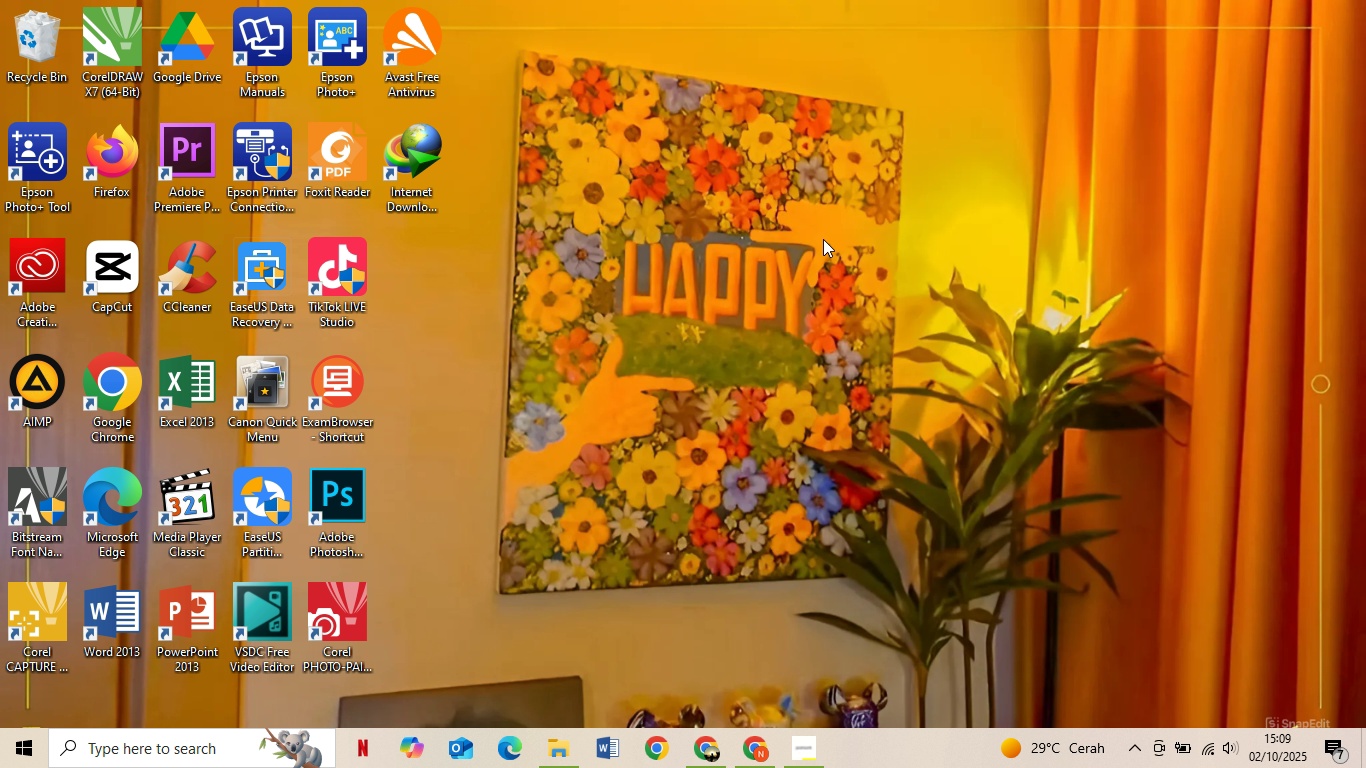 
hold_key(key=MetaLeft, duration=0.36)
 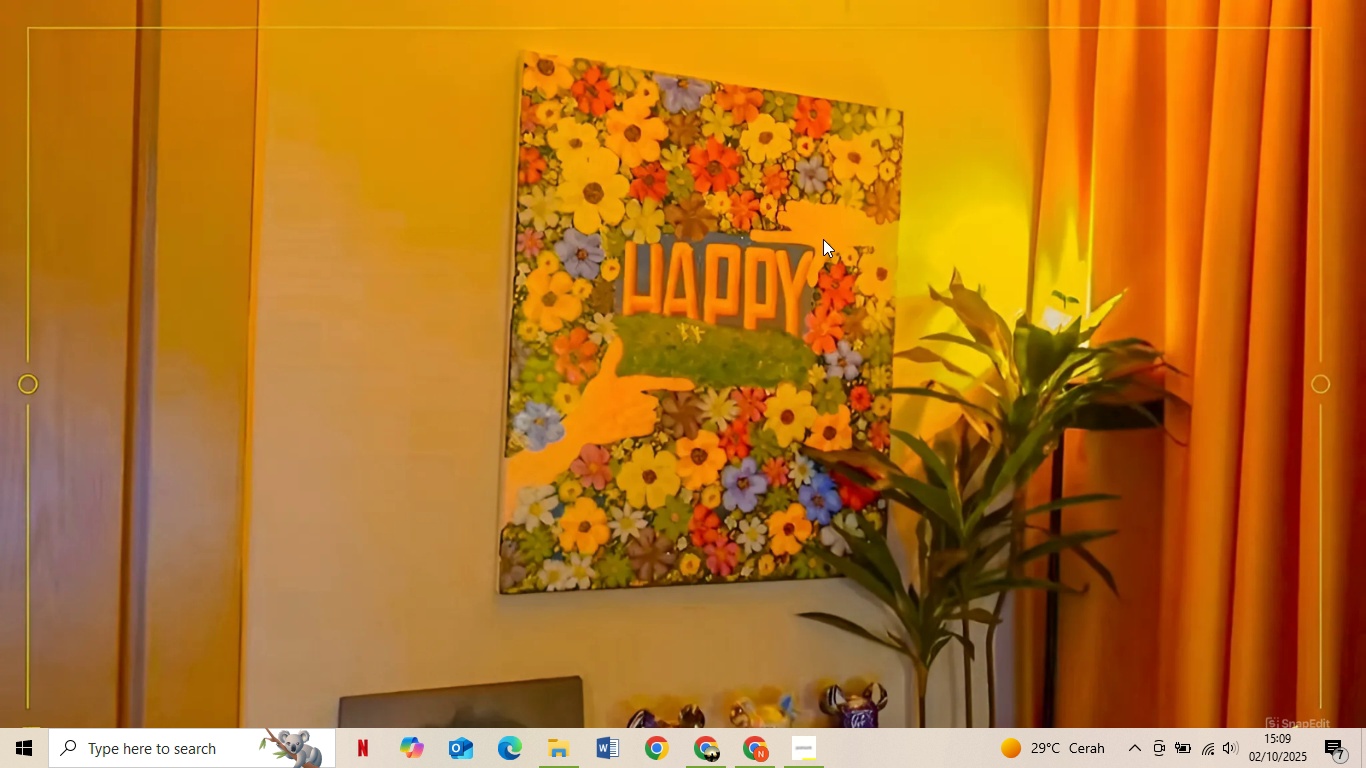 
hold_key(key=MetaLeft, duration=0.39)
 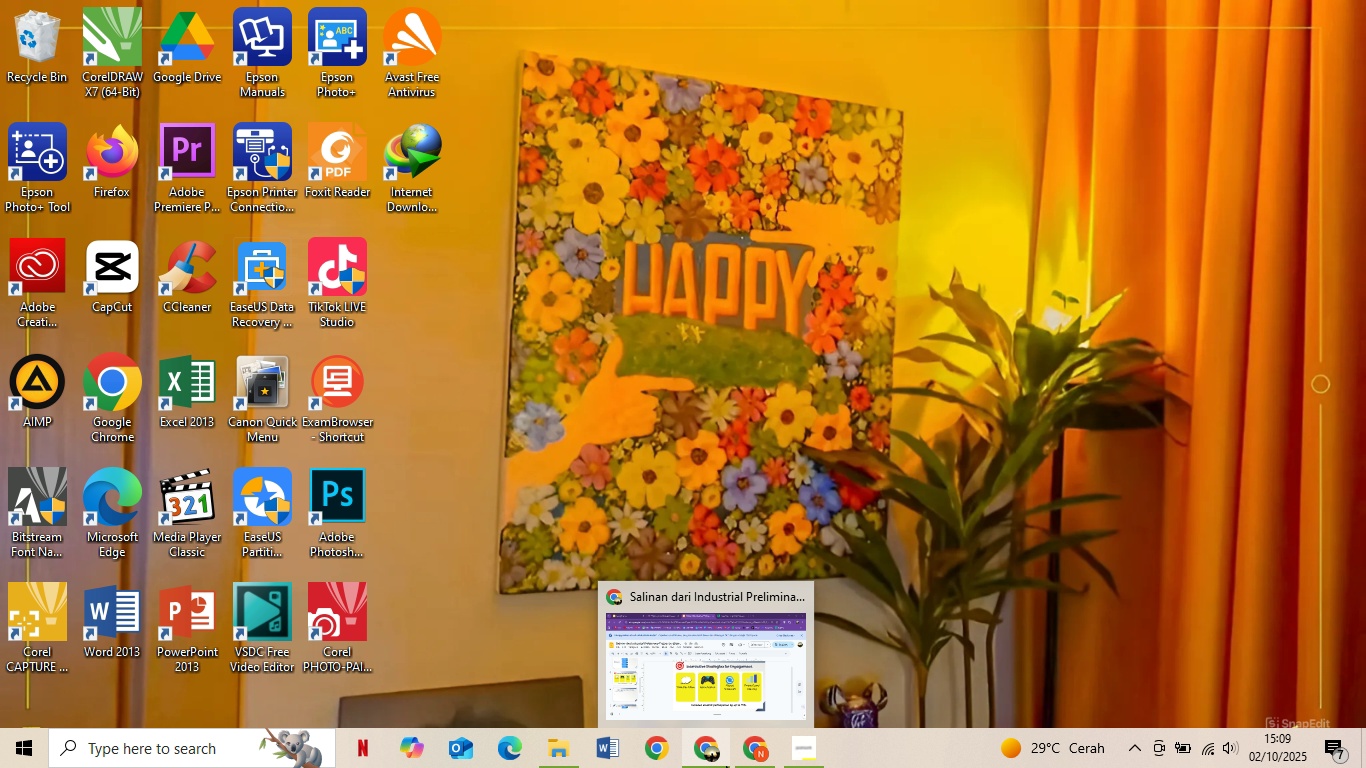 
mouse_move([737, 745])
 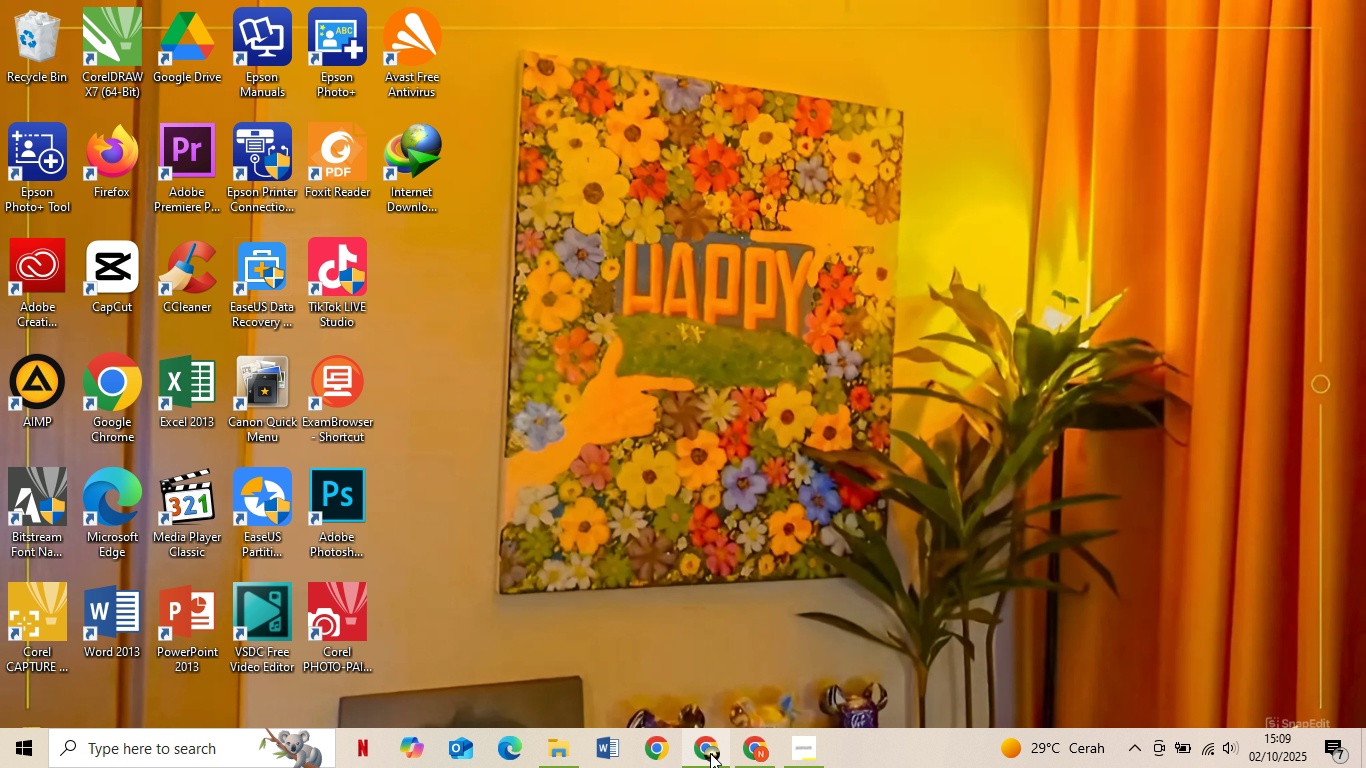 
wait(11.2)
 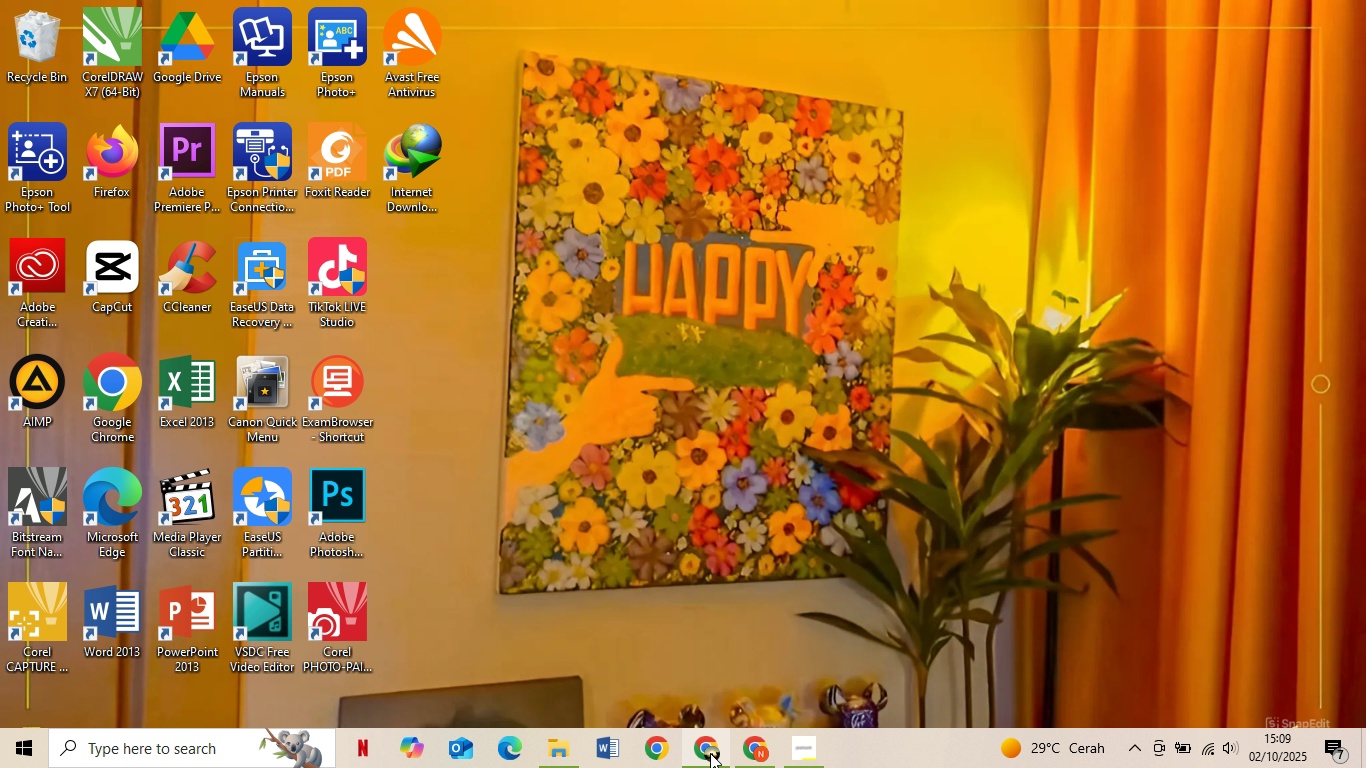 
right_click([595, 0])
 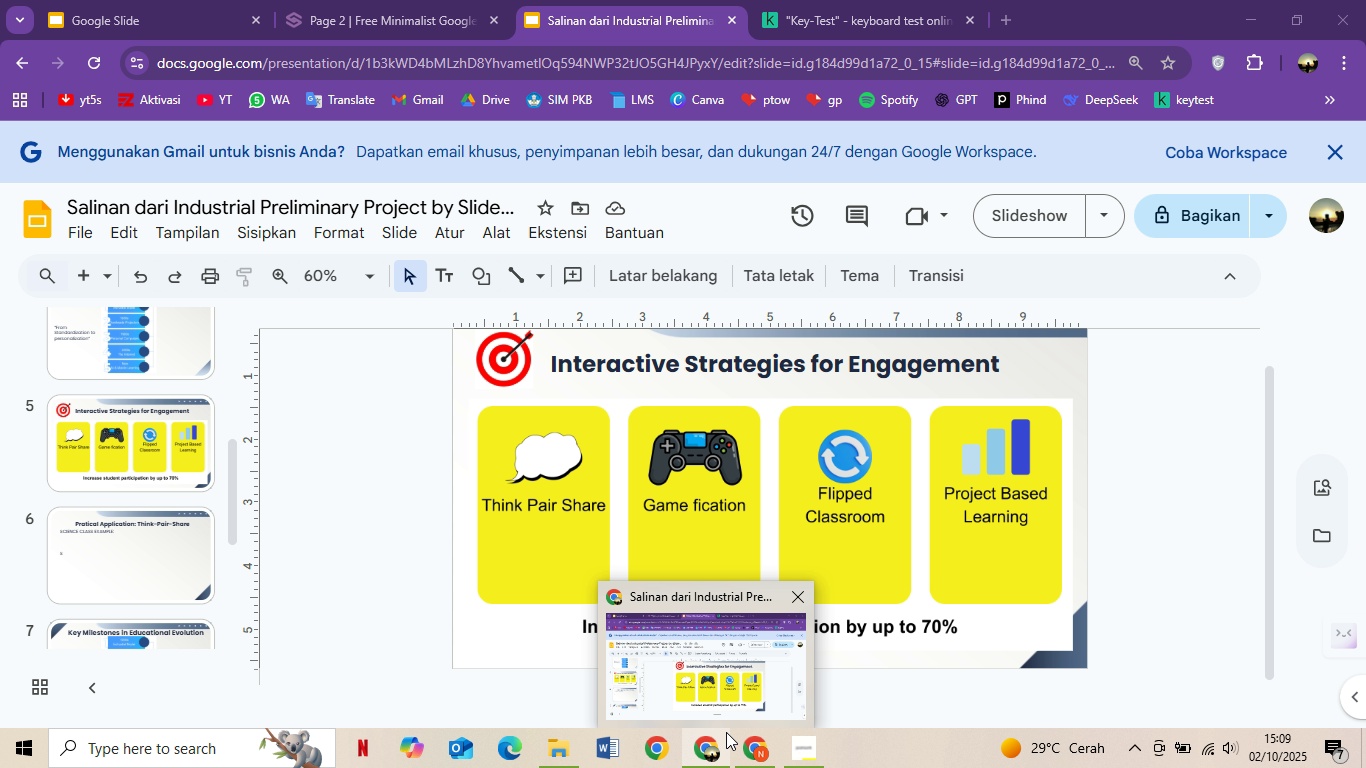 
wait(16.16)
 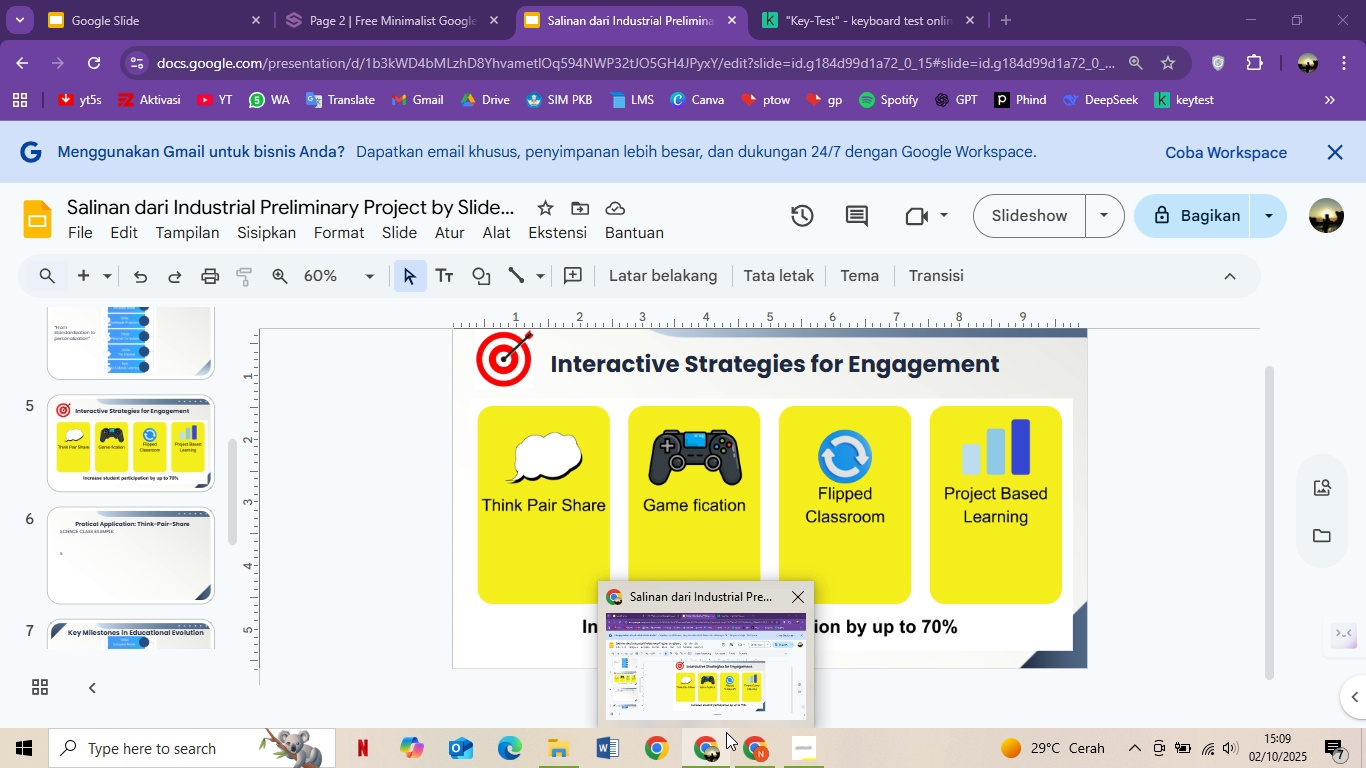 
double_click([698, 407])
 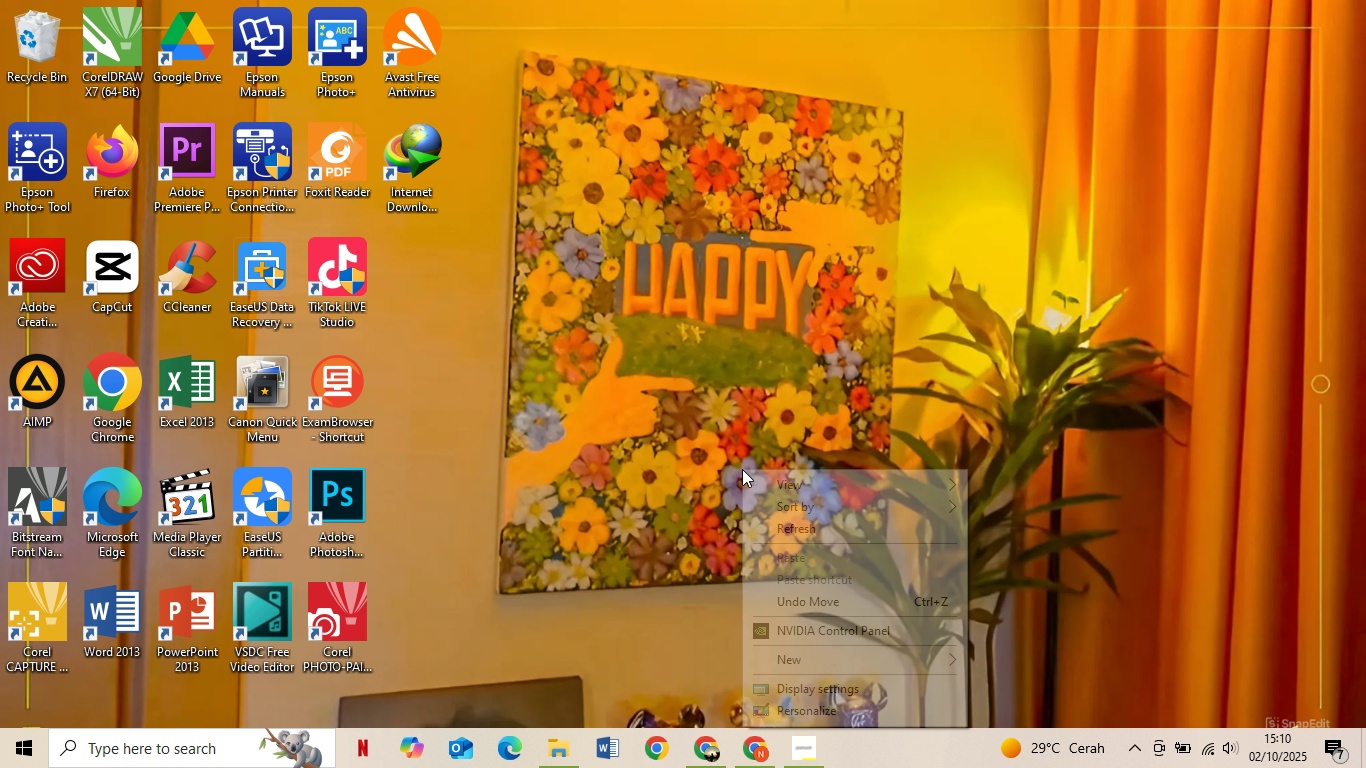 
triple_click([698, 407])
 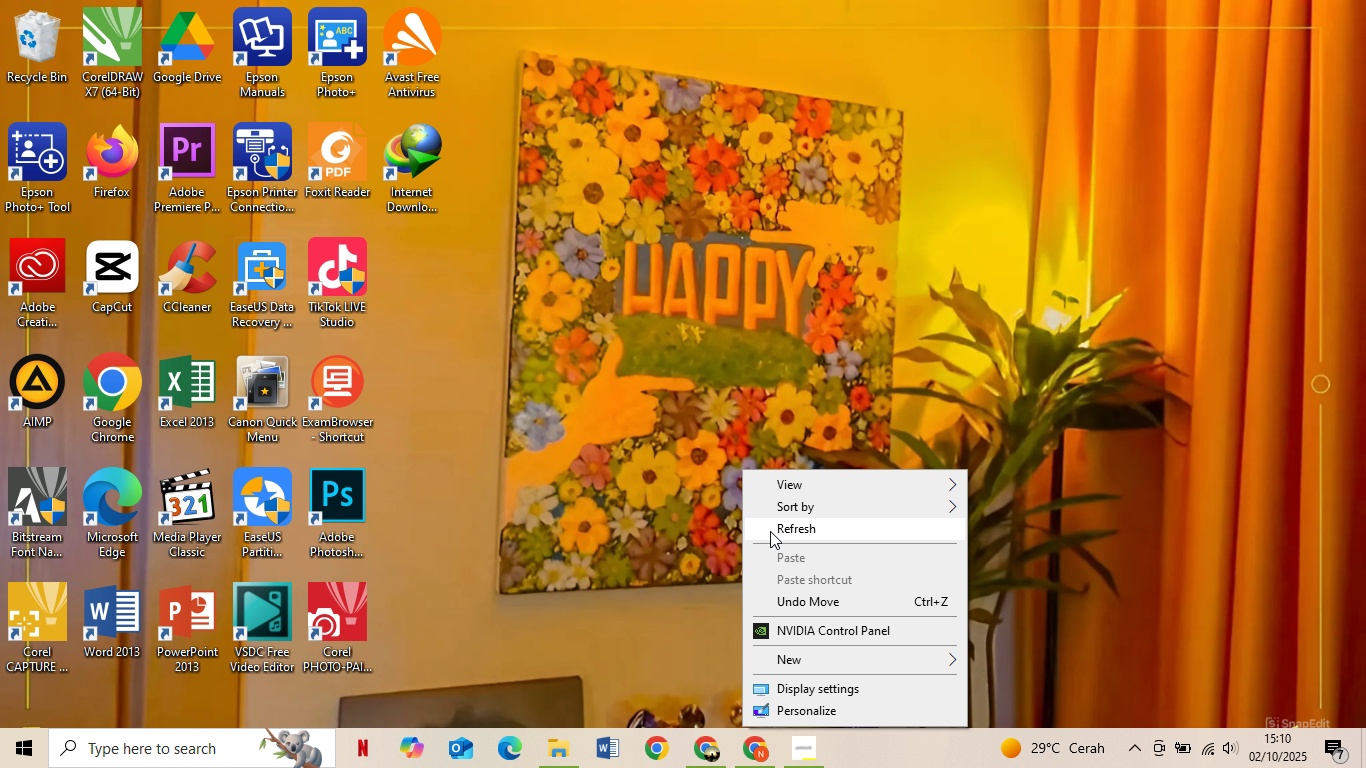 
left_click([740, 467])
 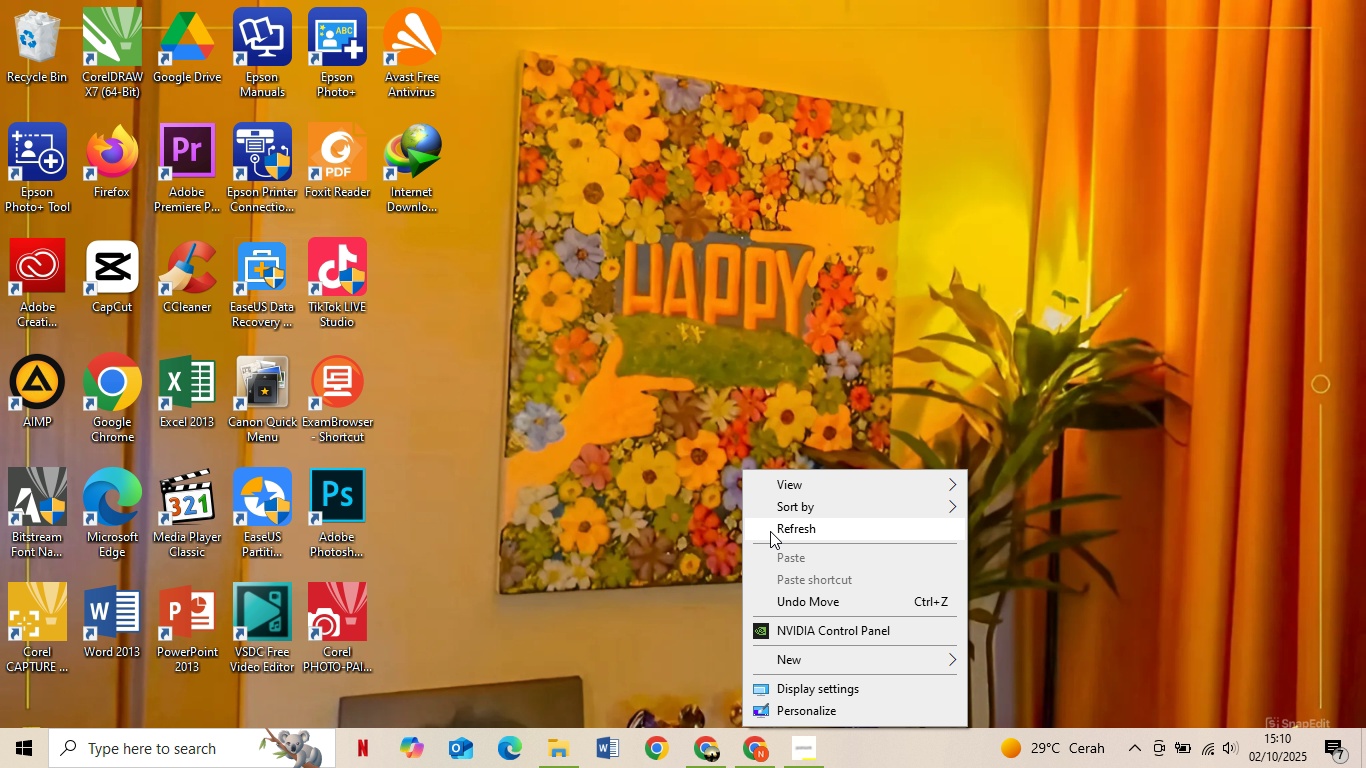 
right_click([742, 469])
 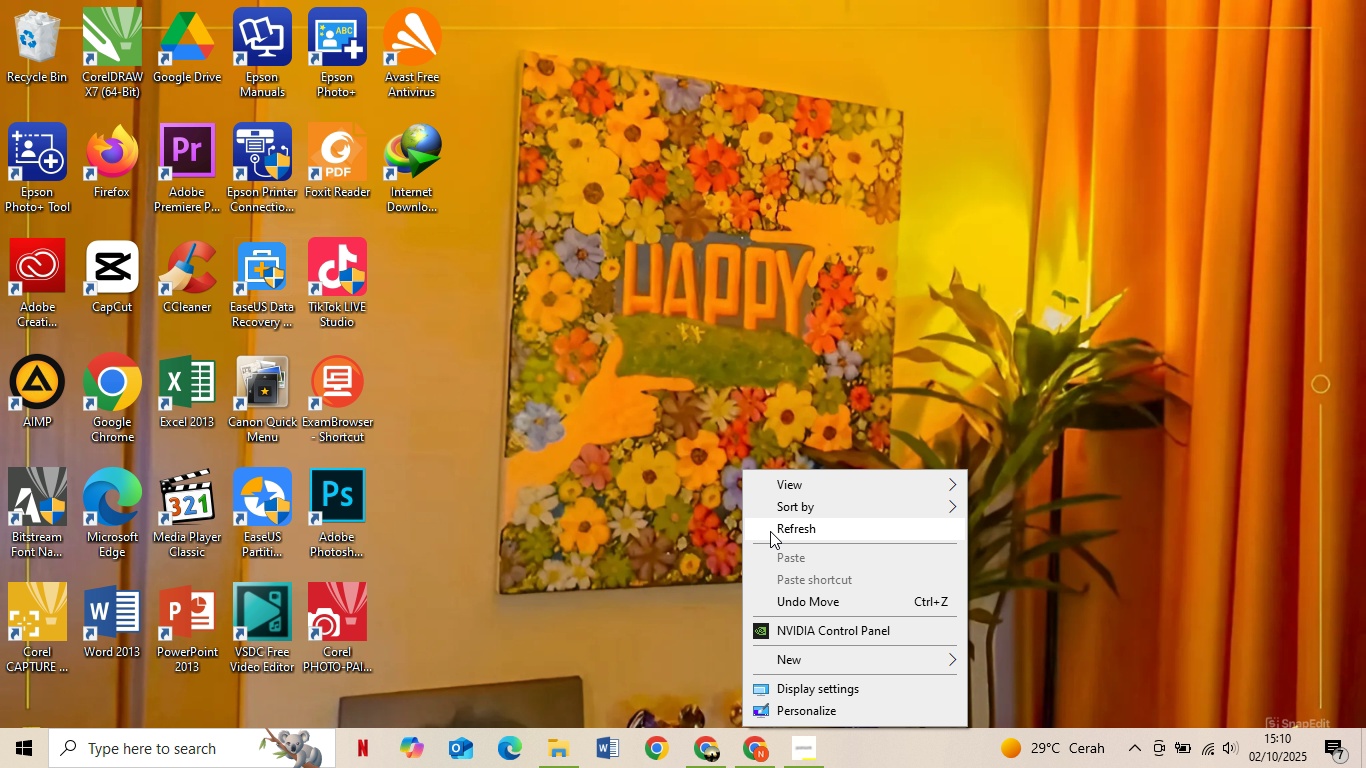 
wait(8.37)
 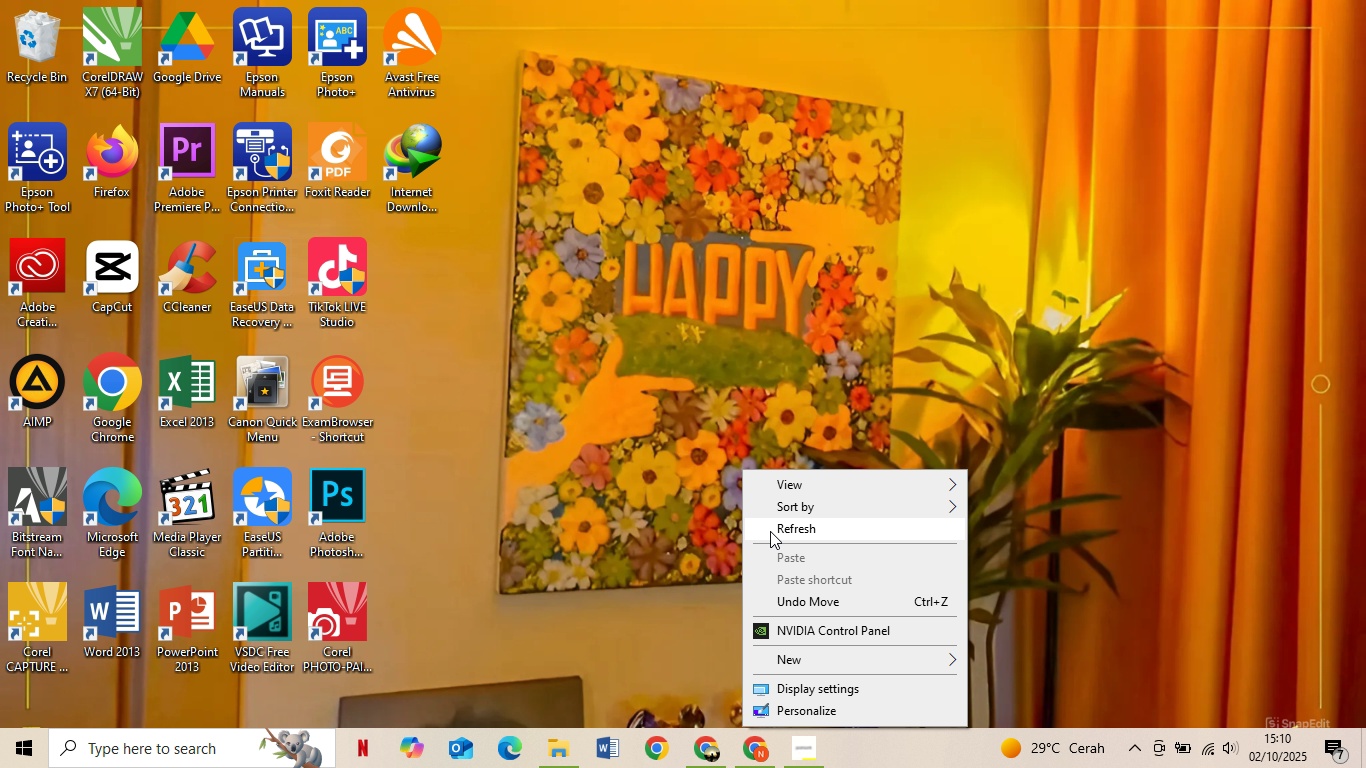 
left_click([682, 648])
 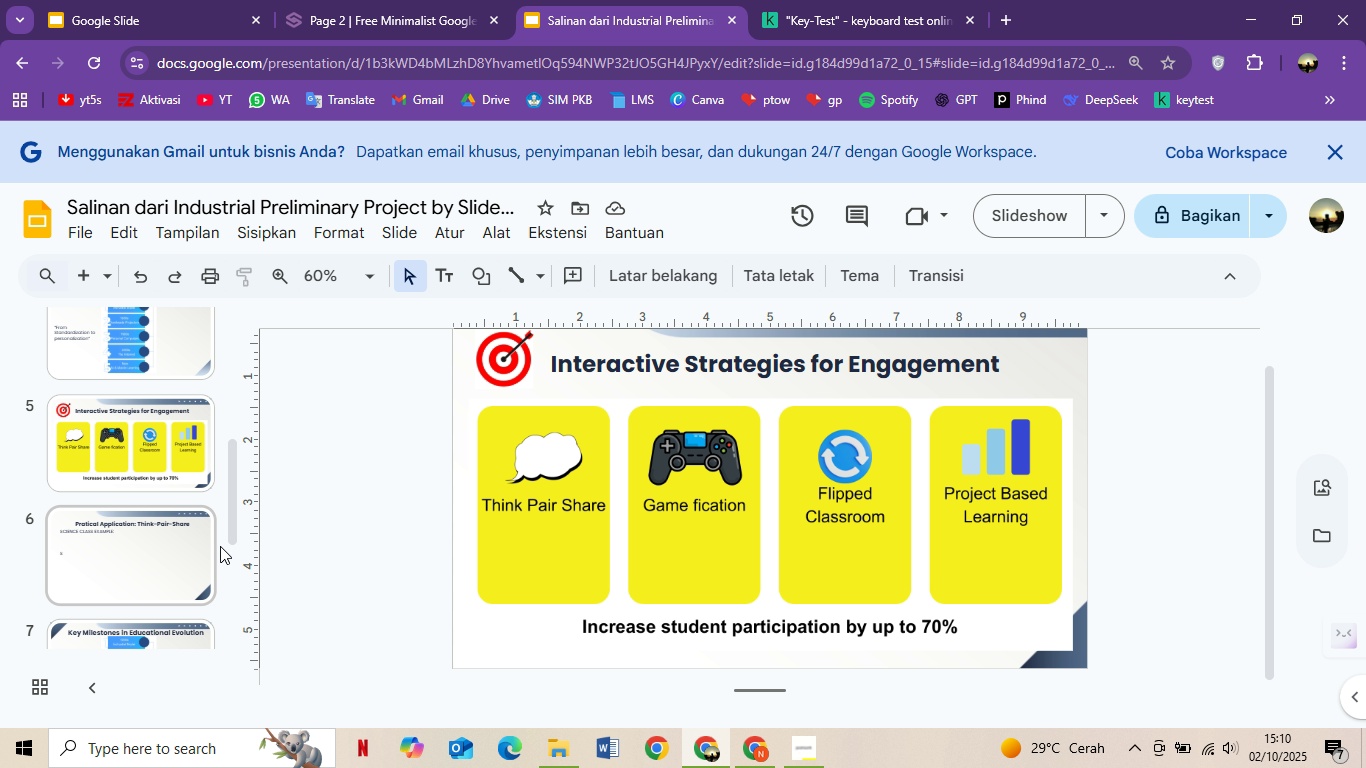 
scroll: coordinate [213, 538], scroll_direction: down, amount: 1.0
 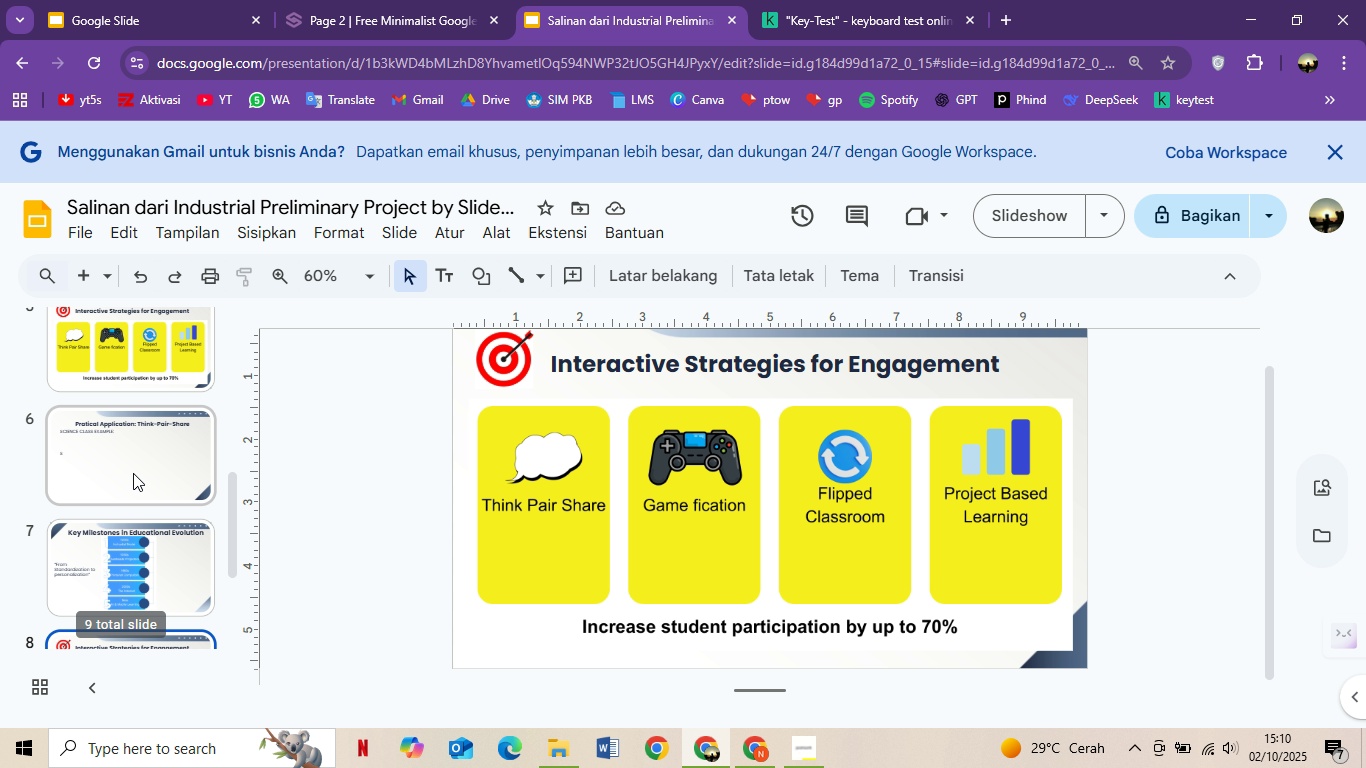 
scroll: coordinate [133, 473], scroll_direction: up, amount: 3.0
 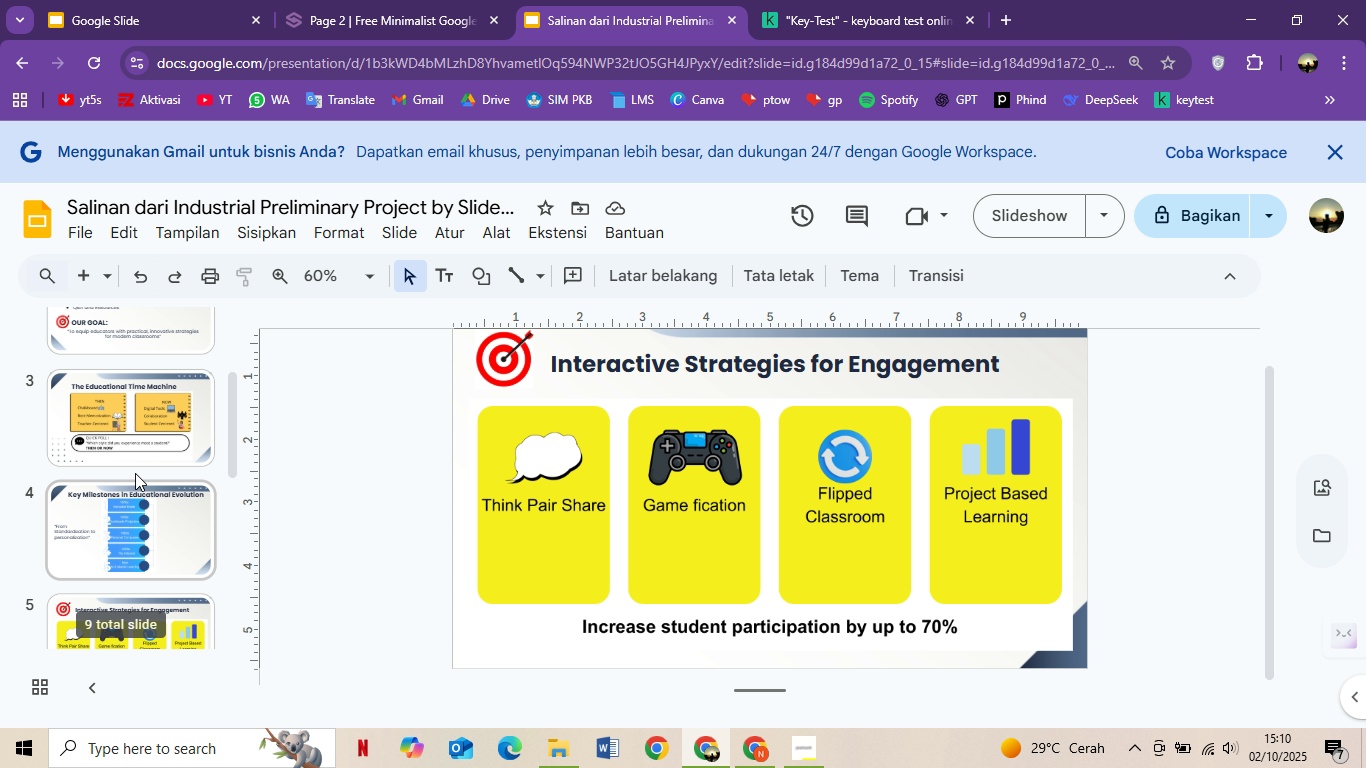 
scroll: coordinate [135, 473], scroll_direction: down, amount: 2.0
 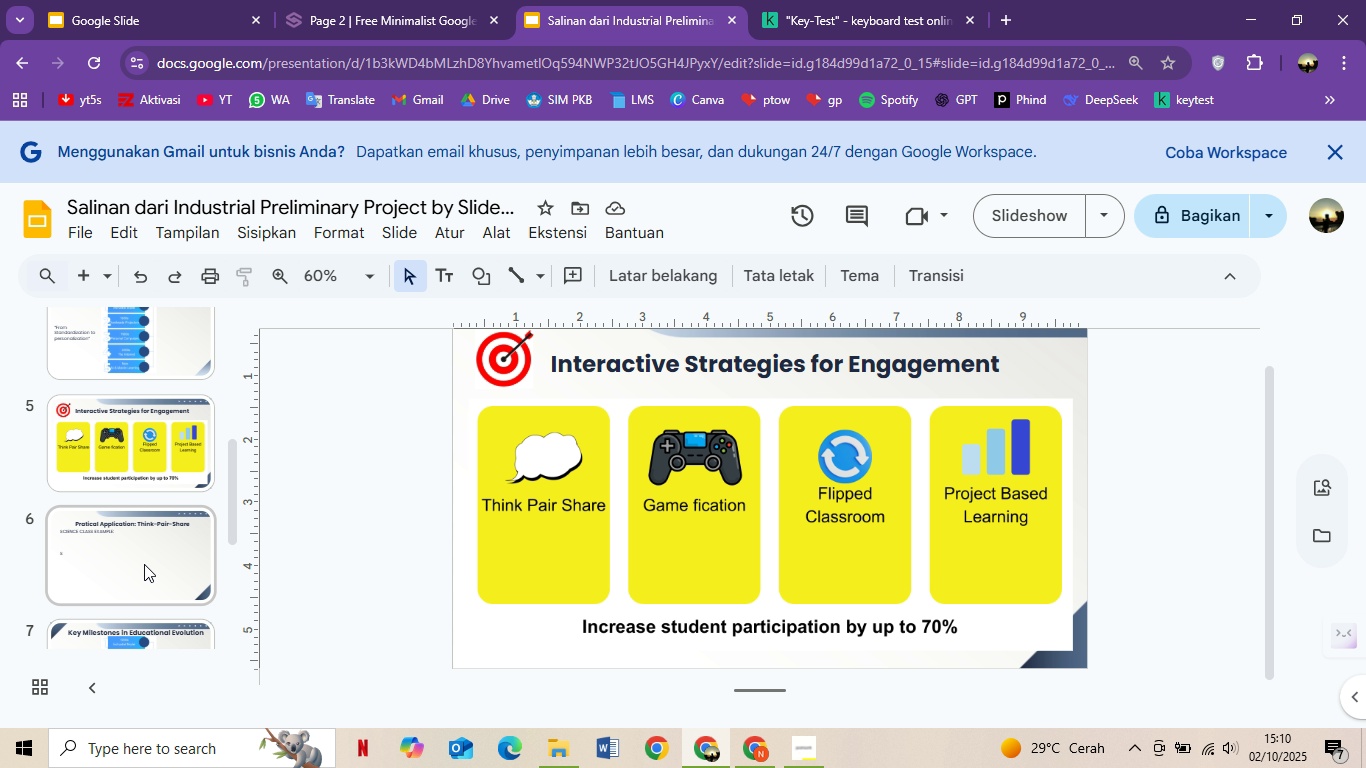 
mouse_move([145, 568])
 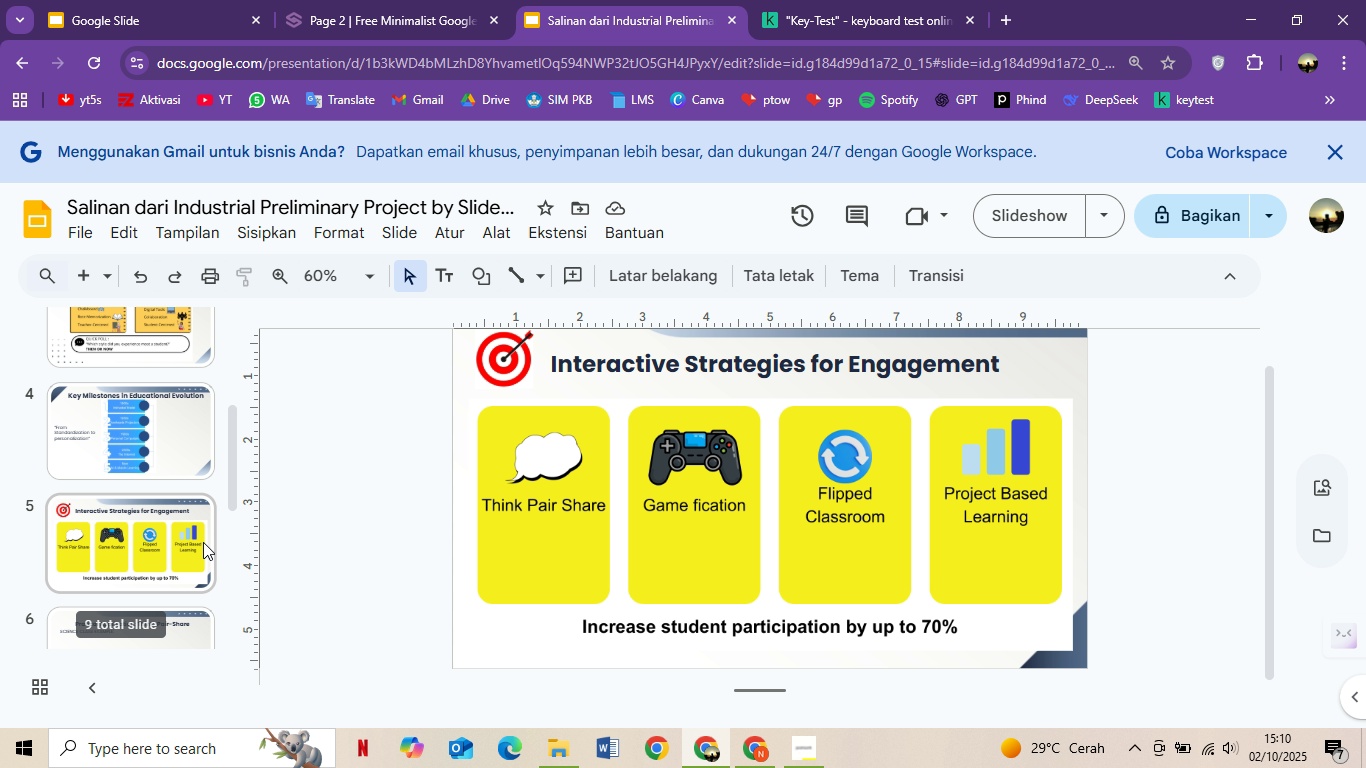 
scroll: coordinate [208, 544], scroll_direction: up, amount: 1.0
 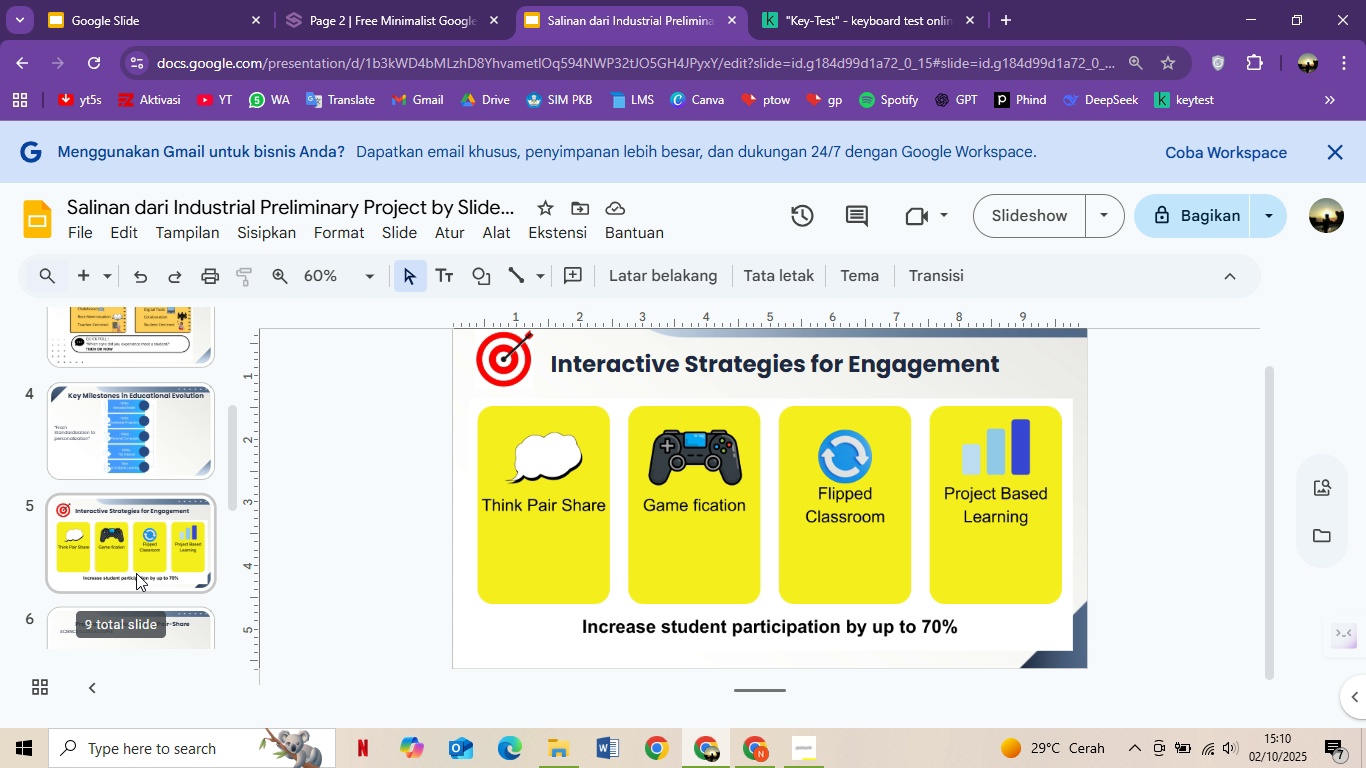 
scroll: coordinate [136, 581], scroll_direction: down, amount: 2.0
 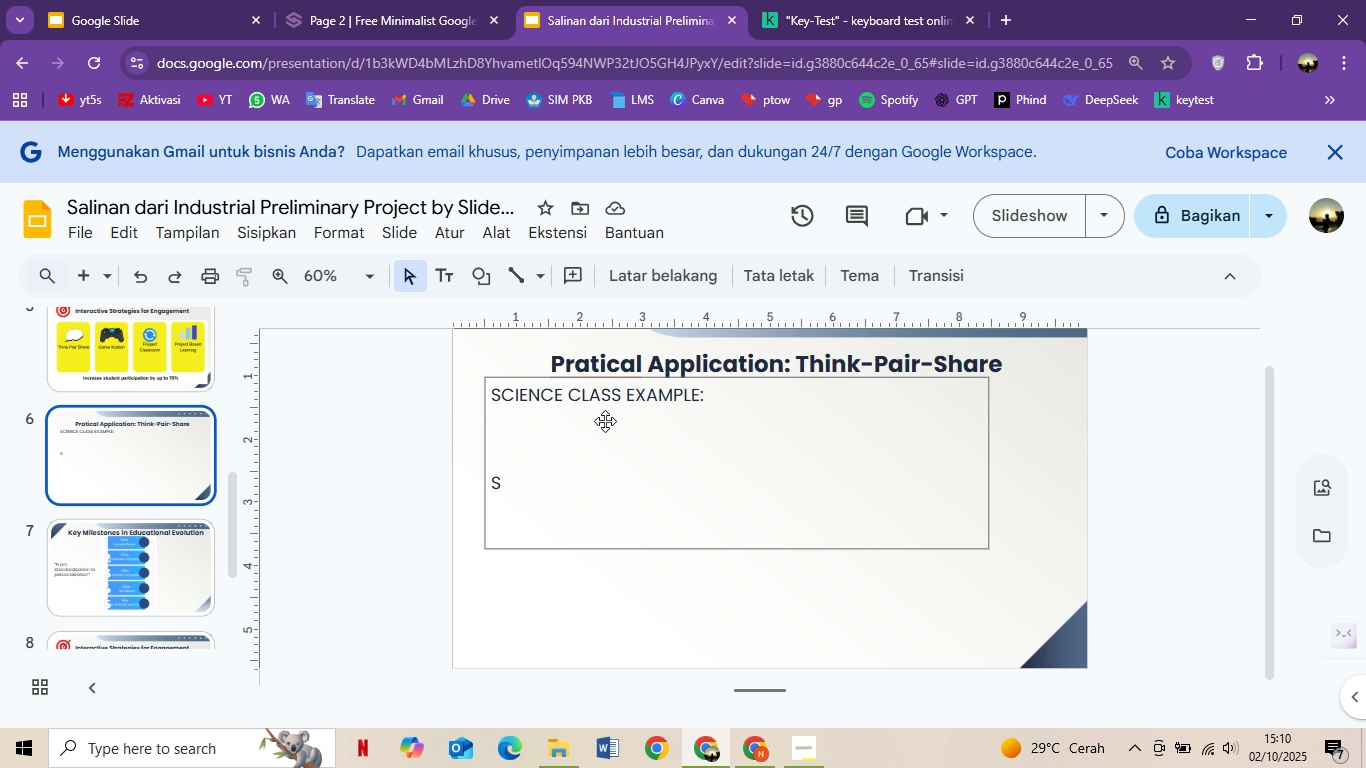 
left_click([111, 480])
 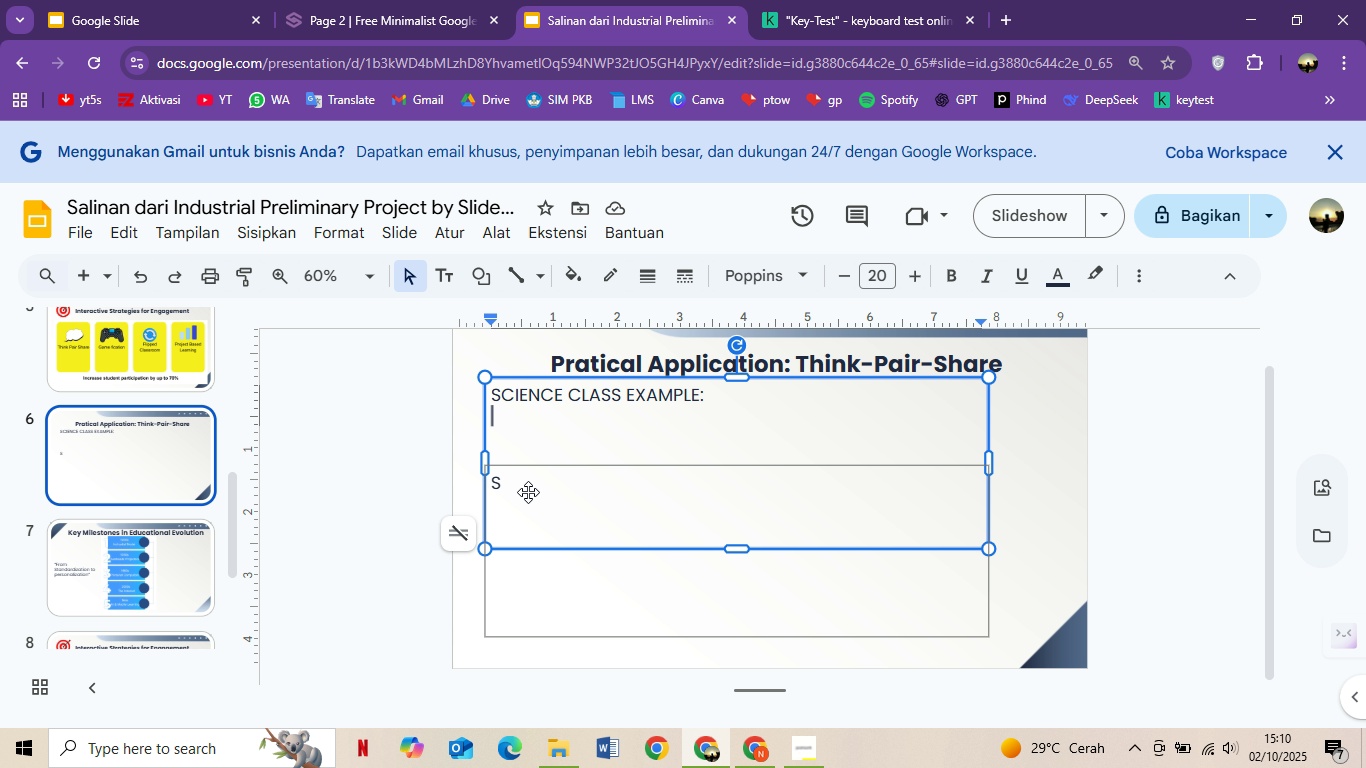 
left_click([605, 415])
 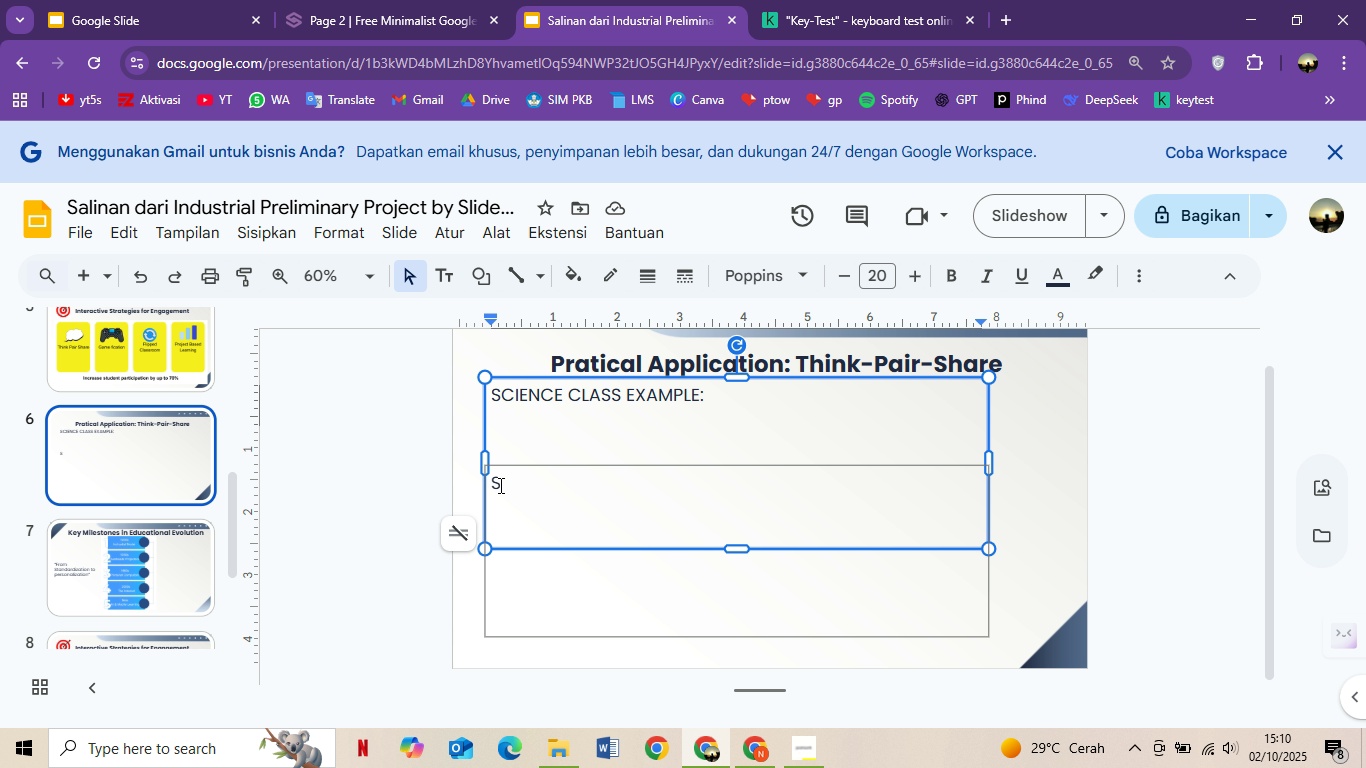 
wait(14.19)
 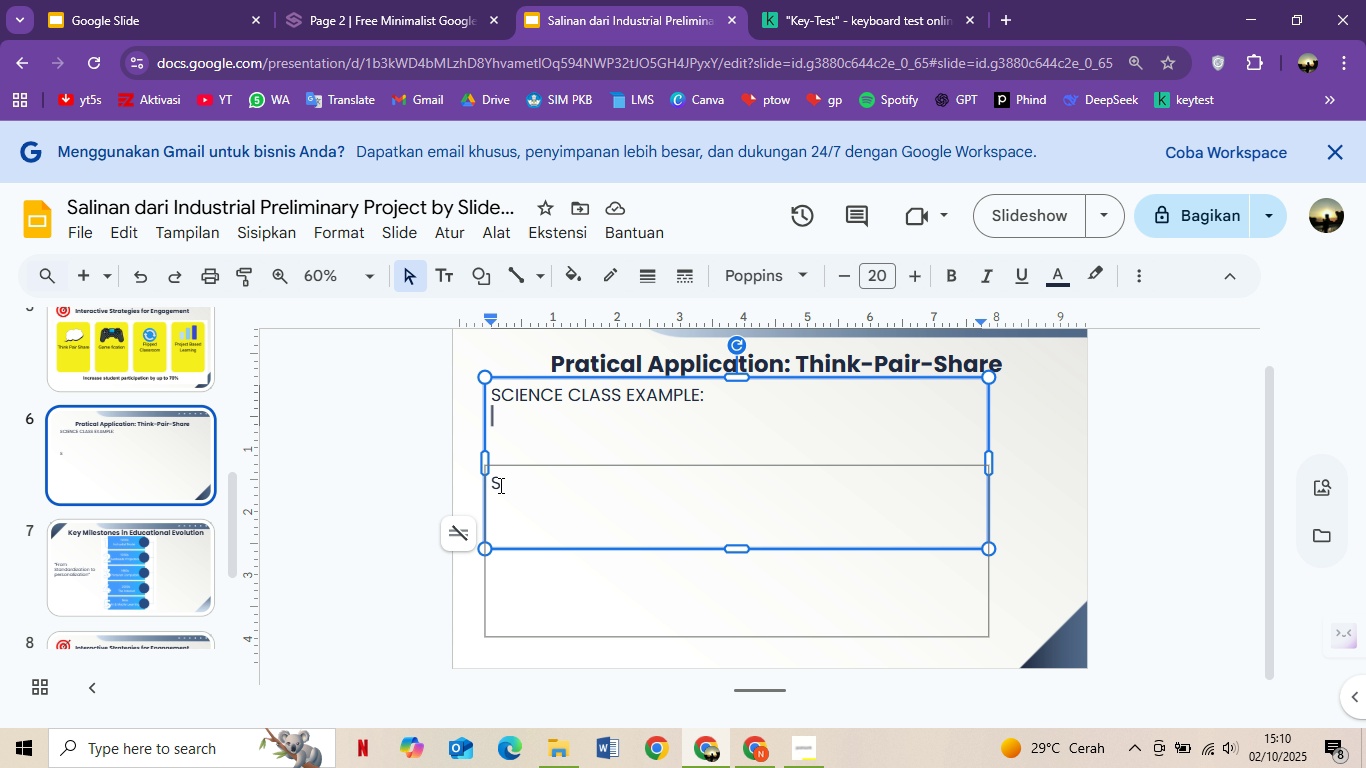 
type("How we)
key(Backspace)
key(Backspace)
type(do plants commm)
key(Backspace)
type(unit)
key(Backspace)
key(Backspace)
type(icate with each other?")
 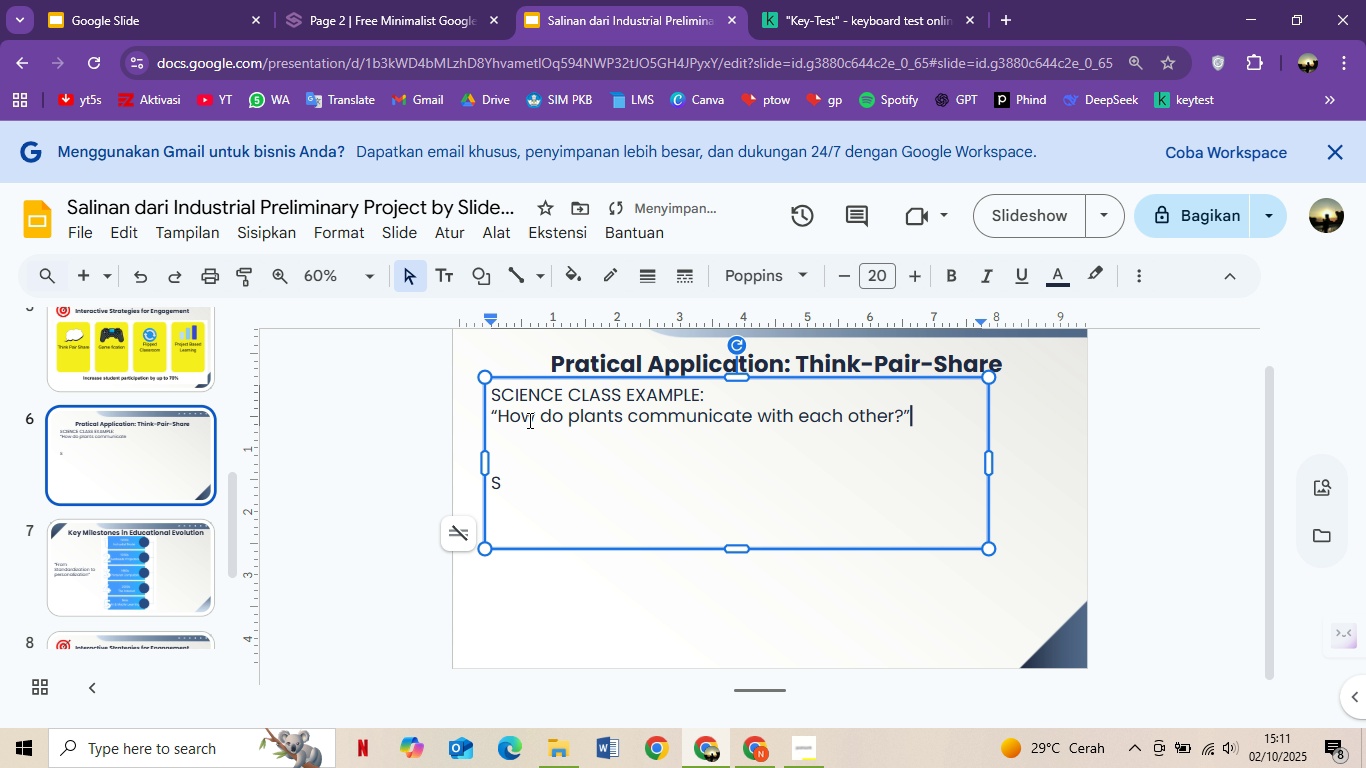 
left_click([497, 486])
 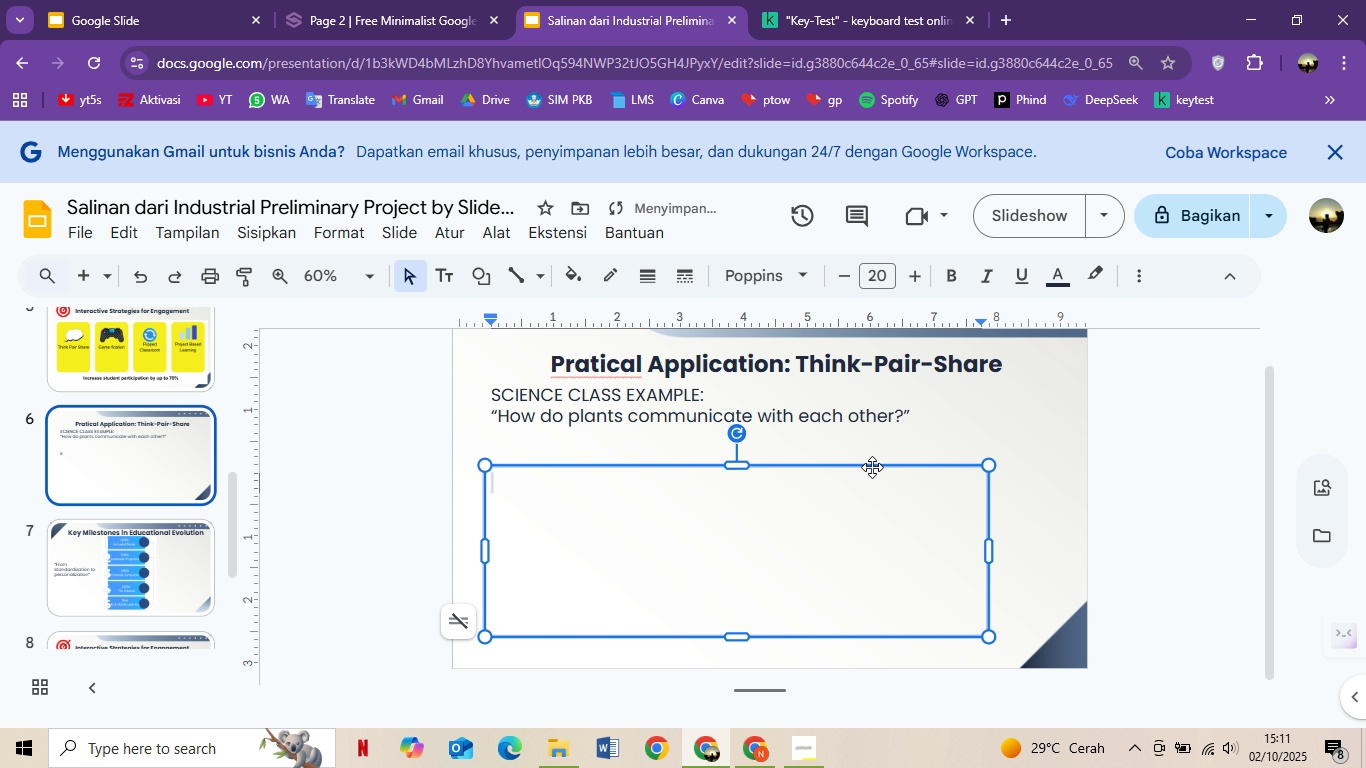 
key(Backspace)
 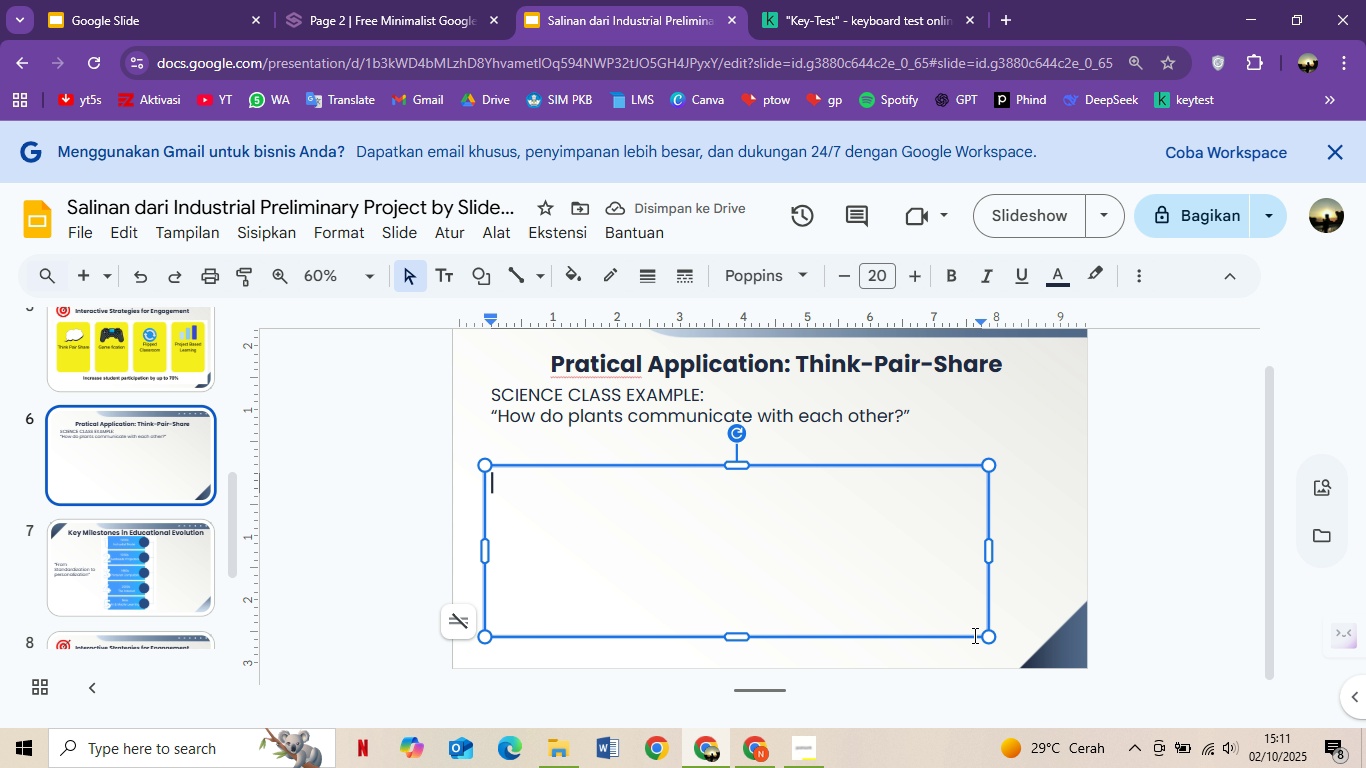 
key(Delete)
 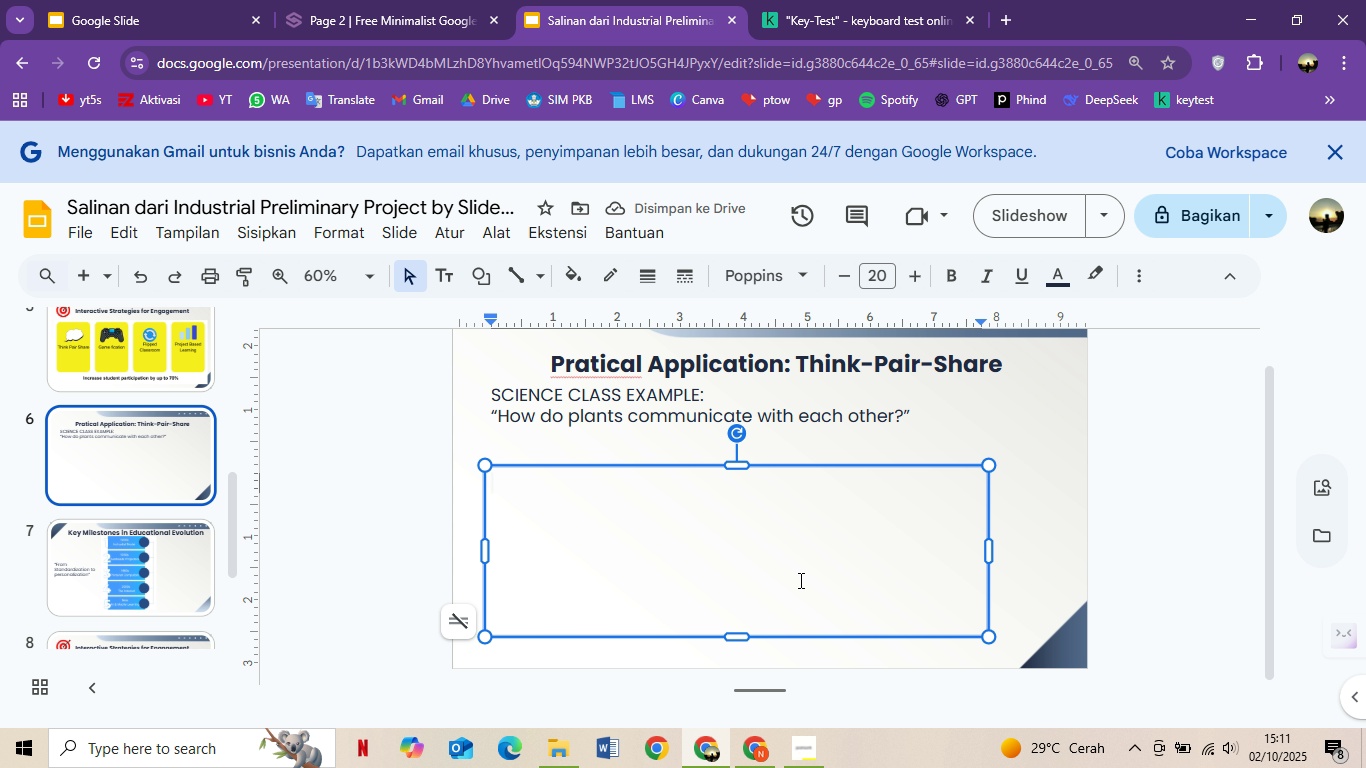 
left_click([956, 624])
 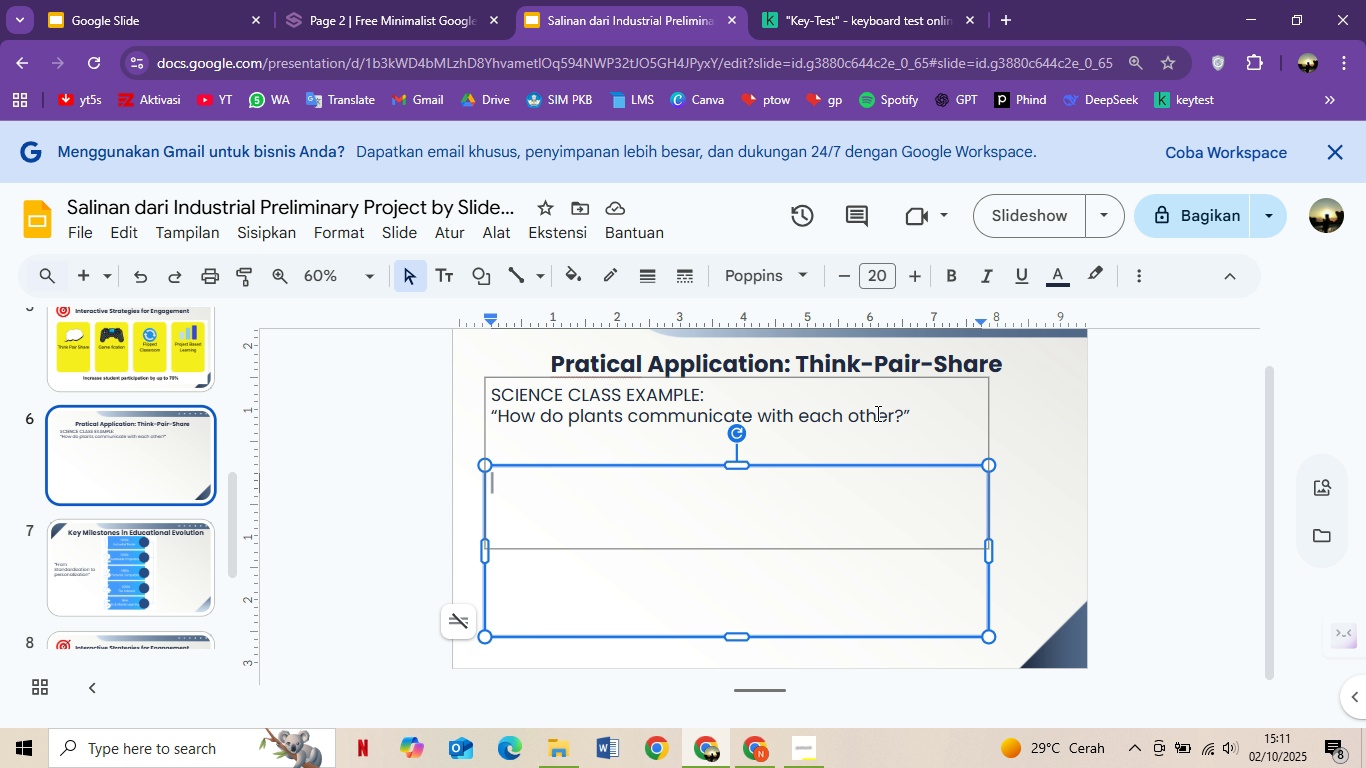 
left_click([675, 560])
 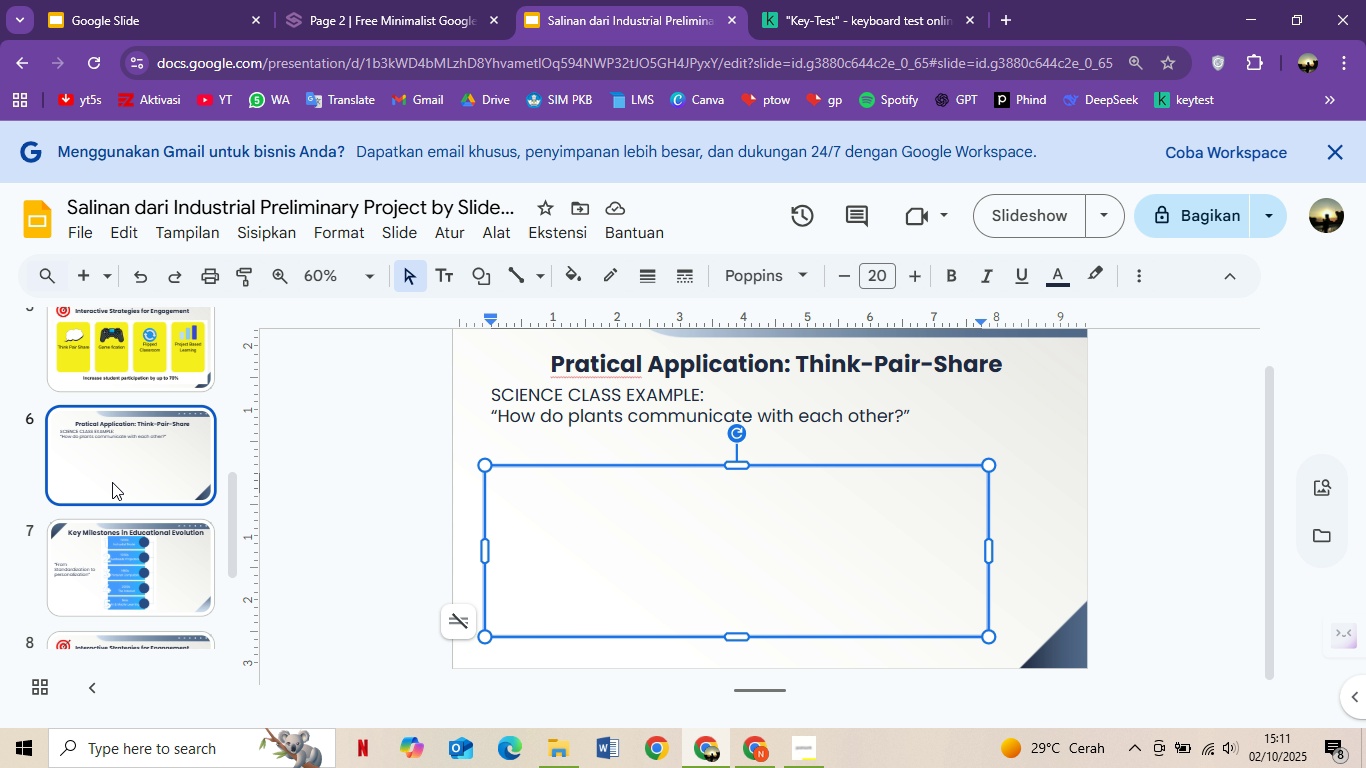 
wait(7.68)
 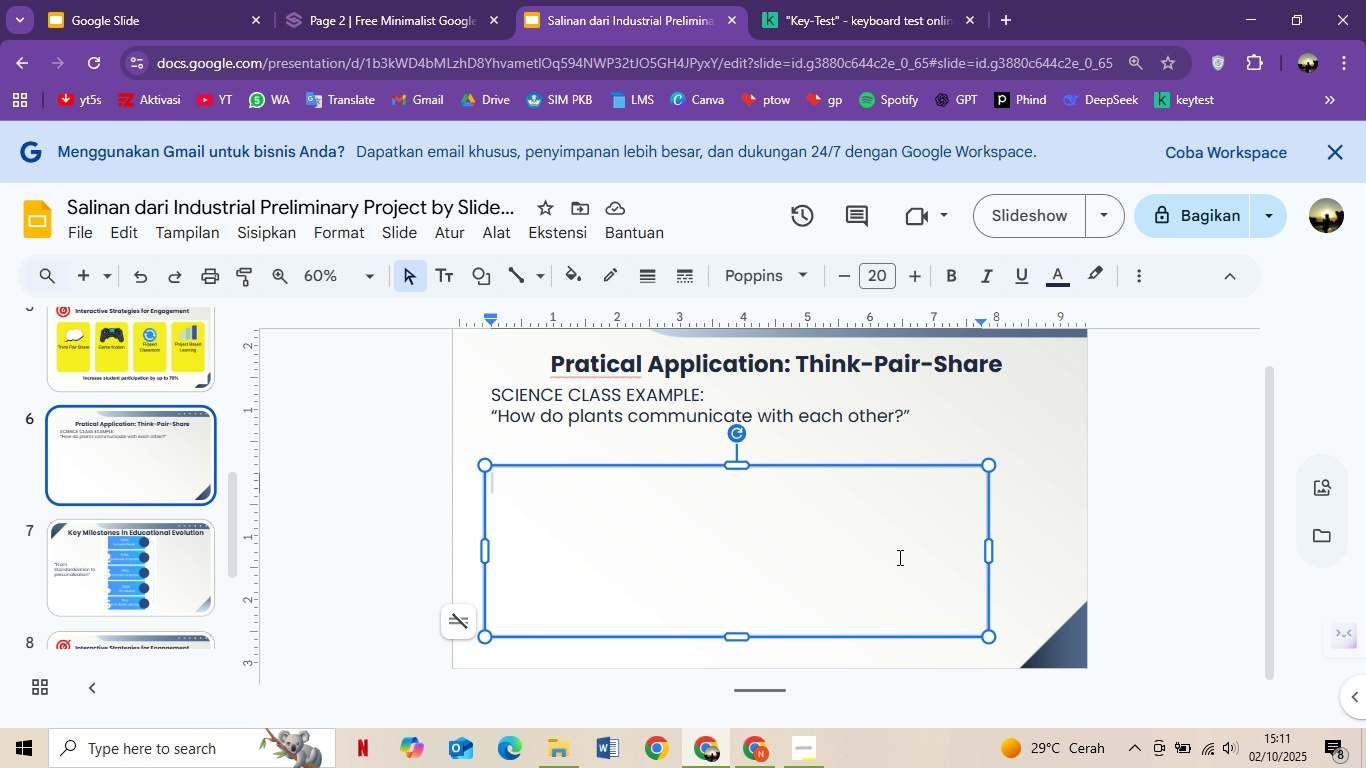 
left_click([112, 482])
 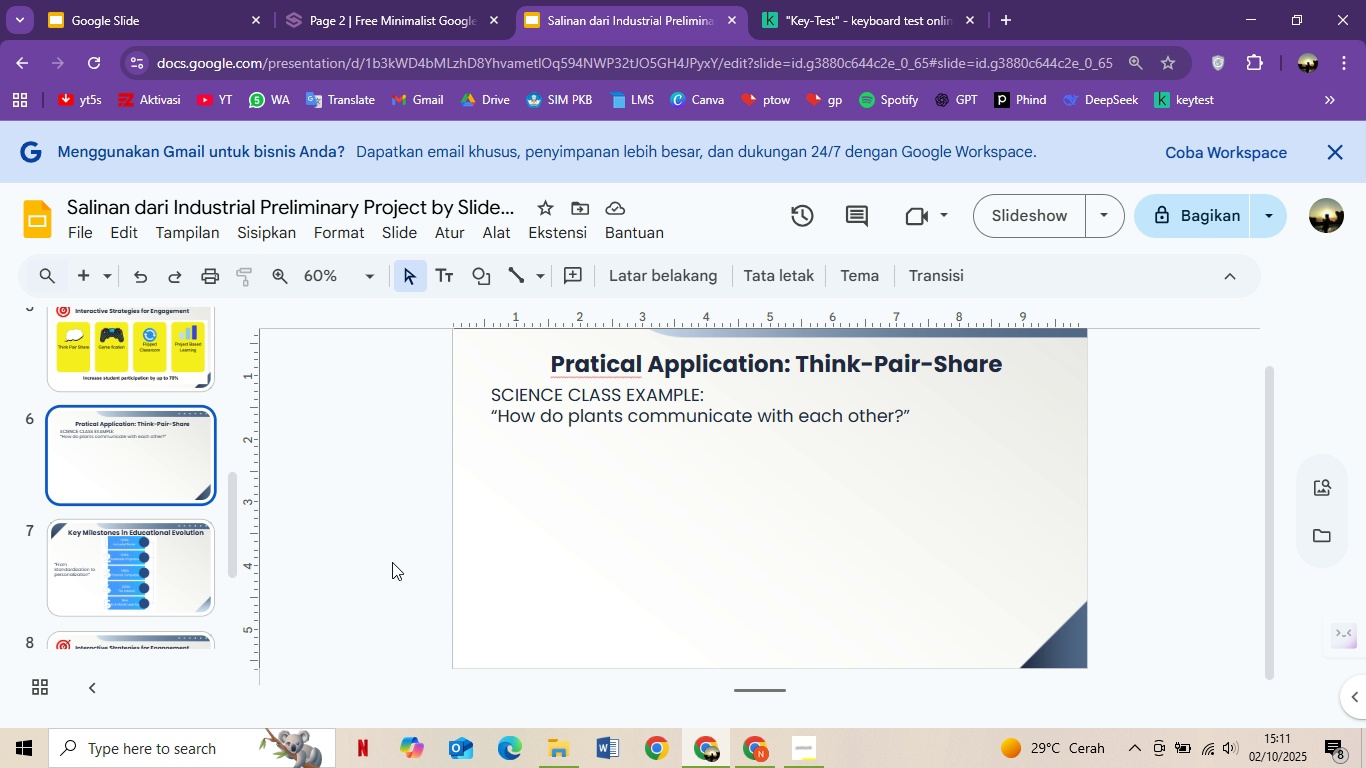 
wait(12.47)
 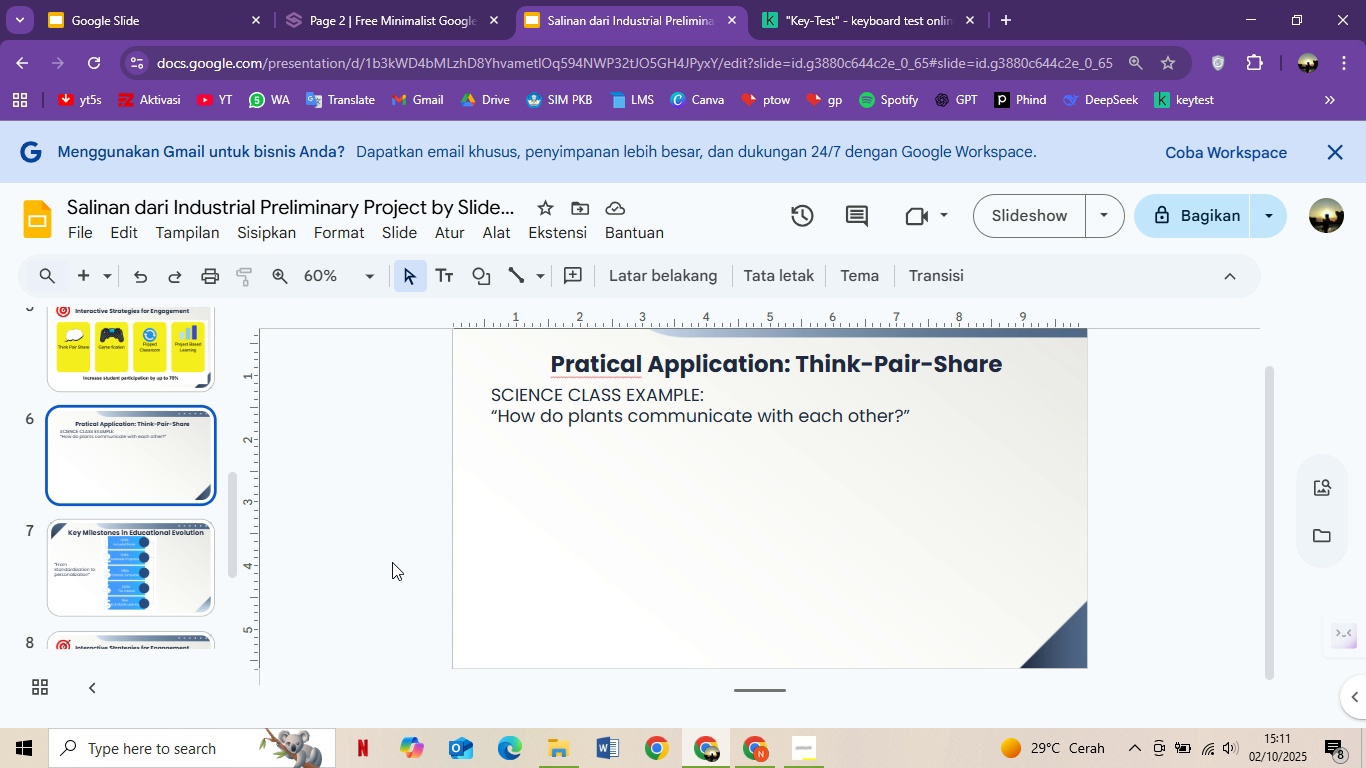 
mouse_move([422, 483])
 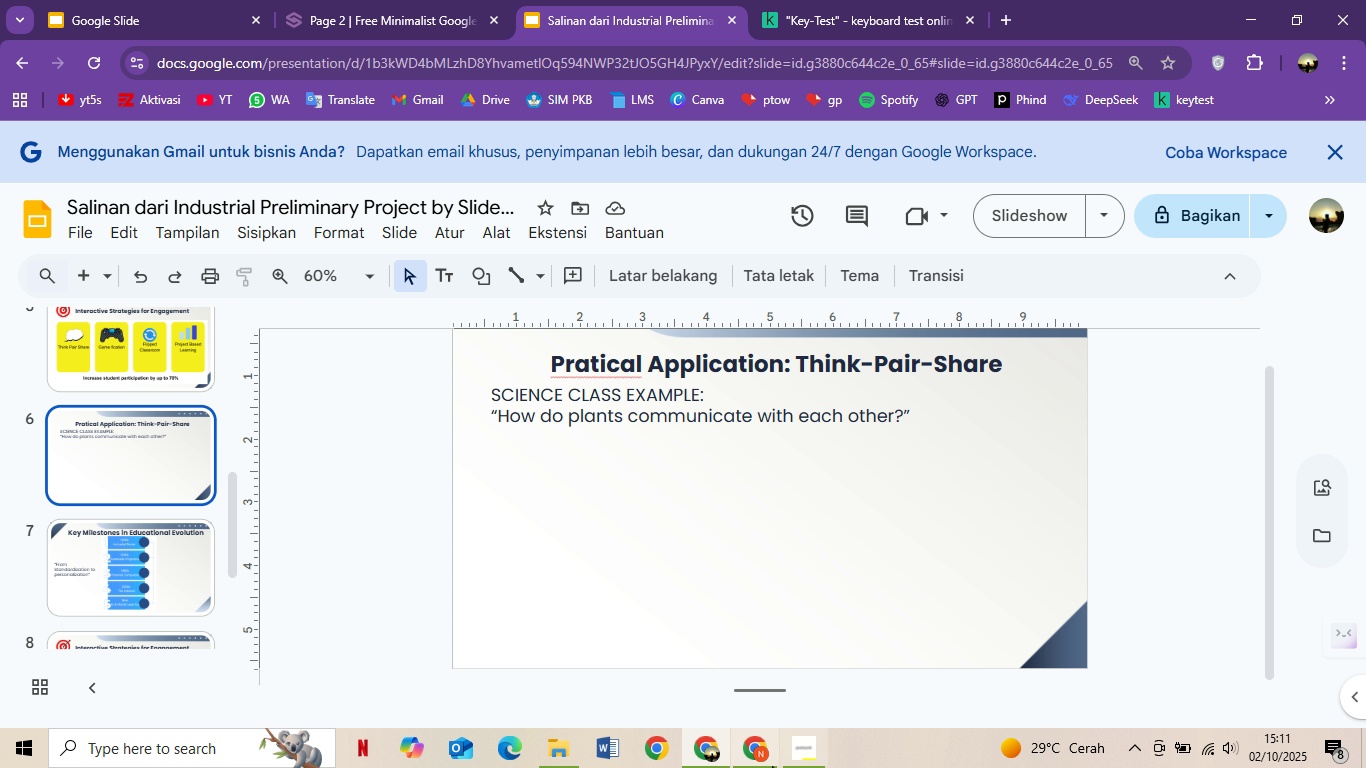 
wait(7.29)
 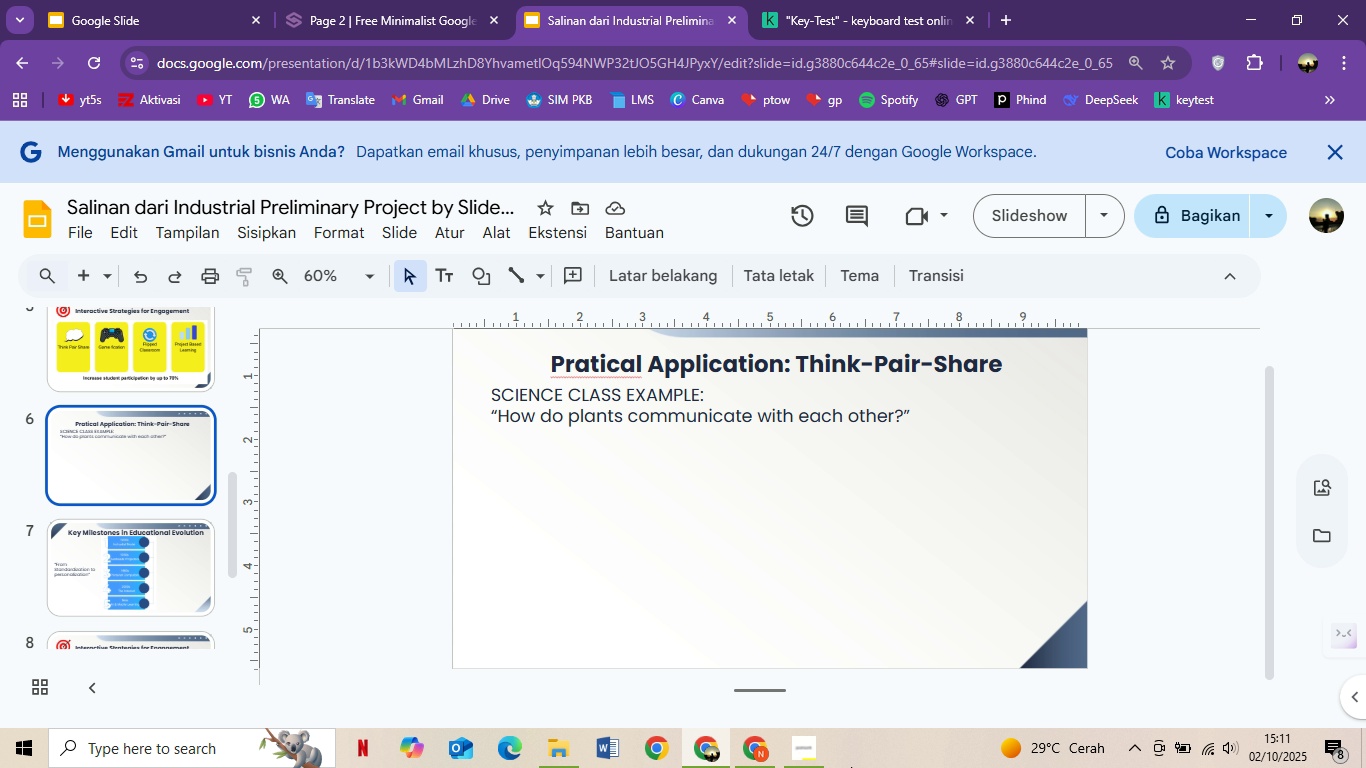 
mouse_move([771, 746])
 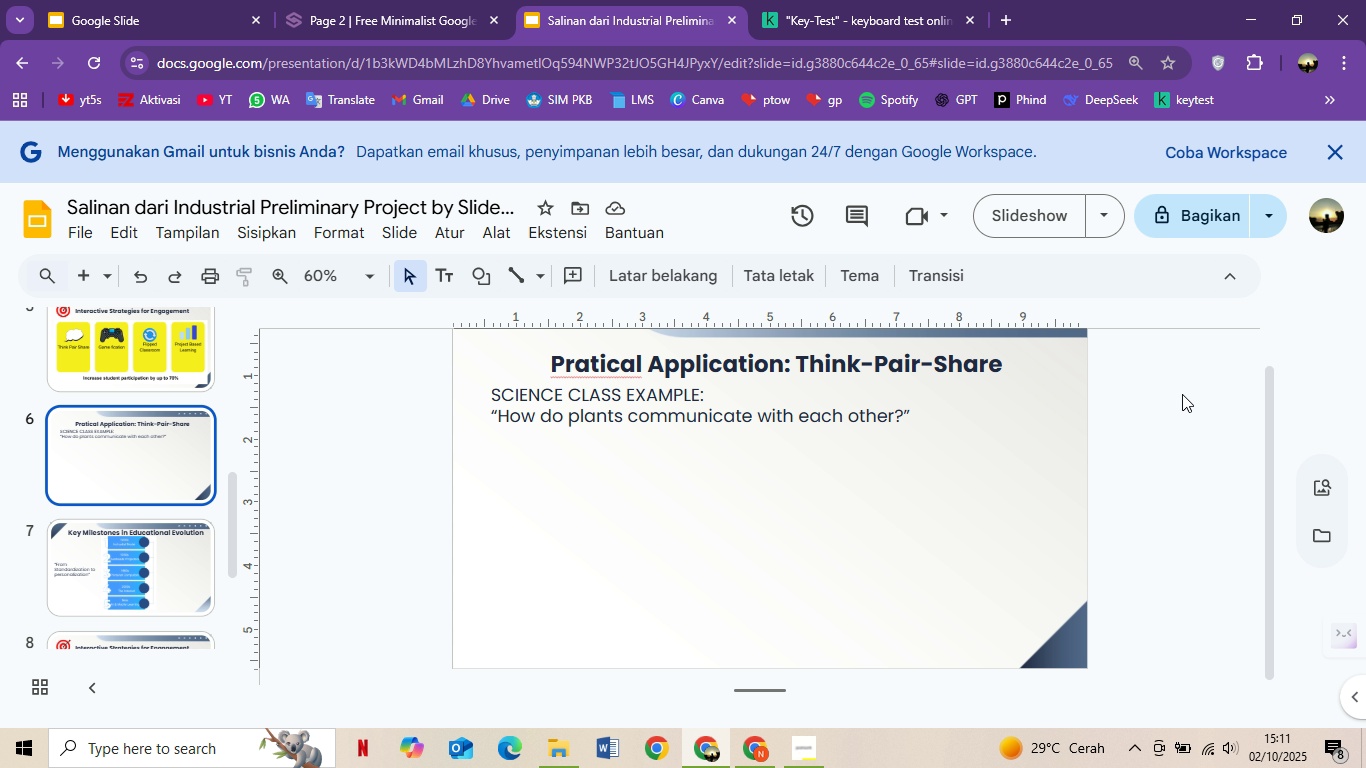 
wait(6.46)
 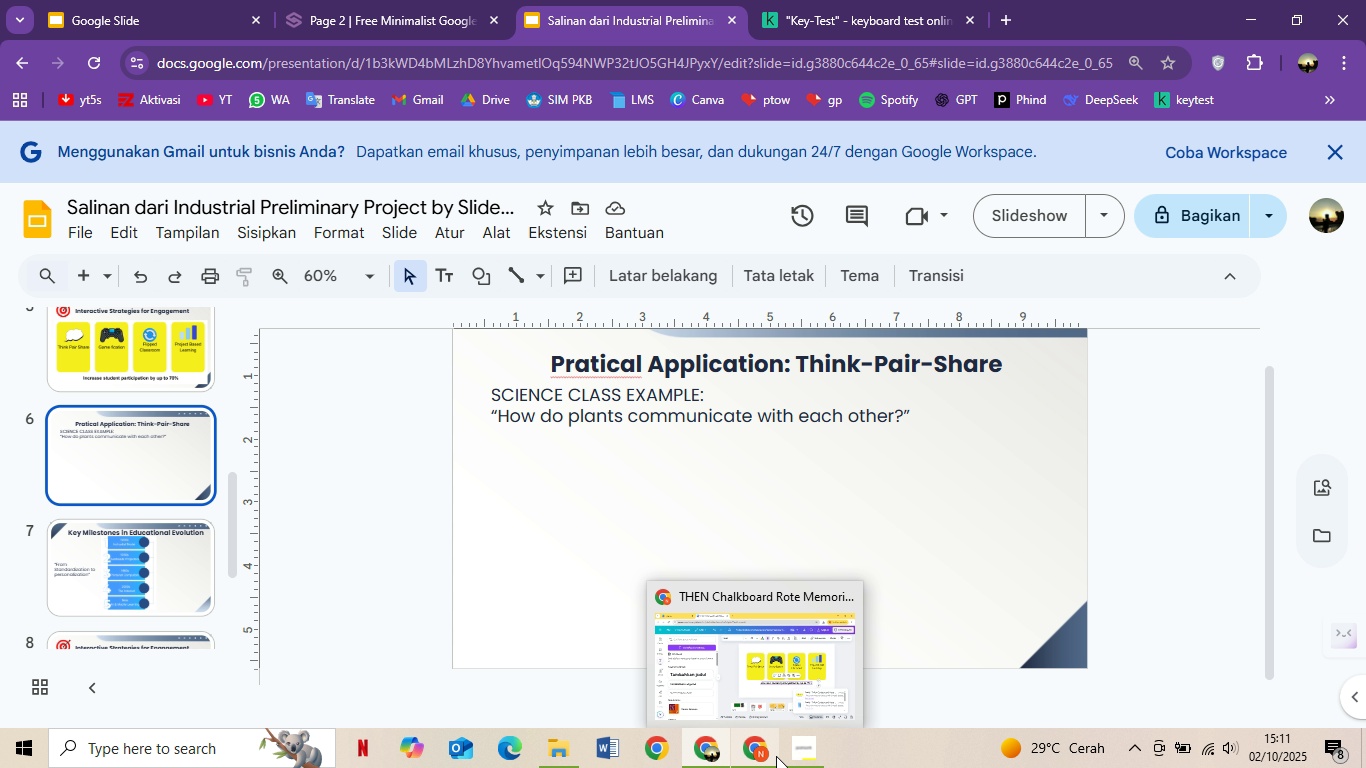 
left_click([1182, 394])
 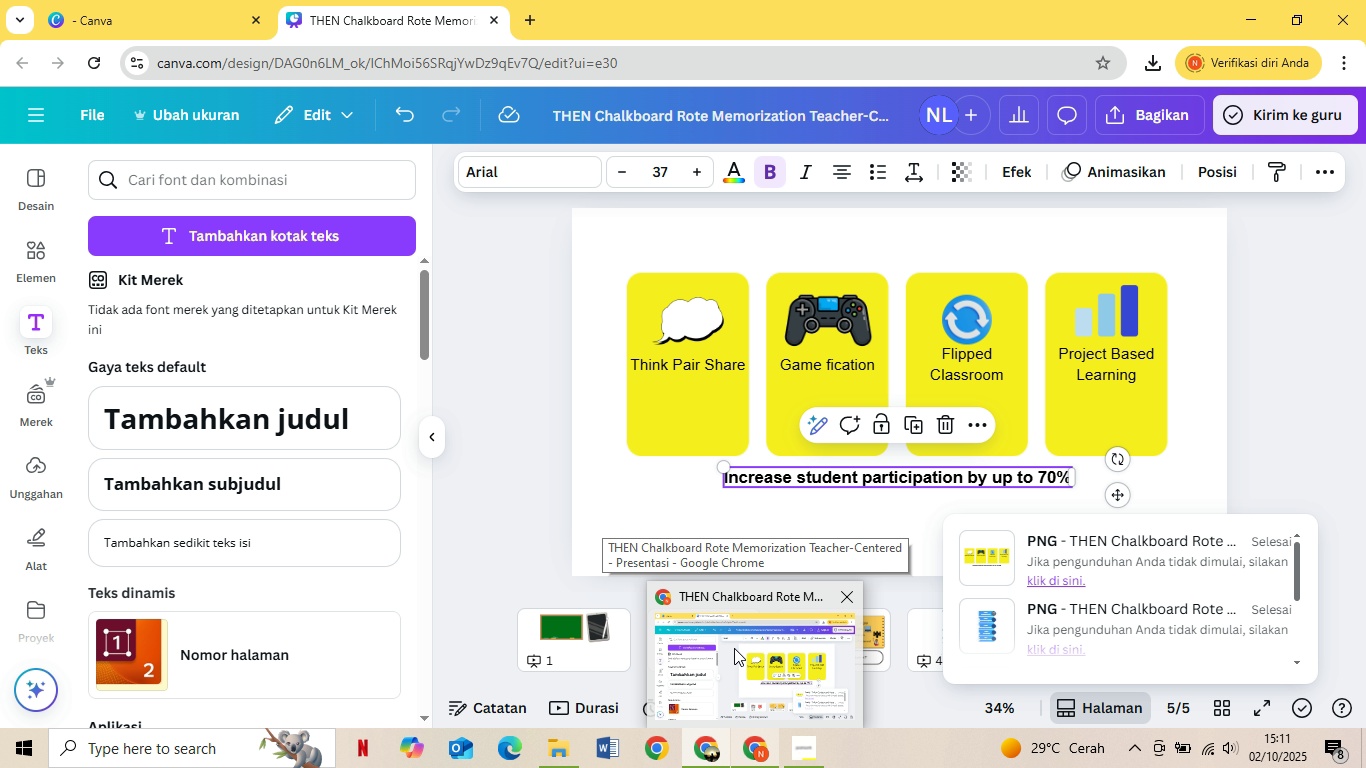 
mouse_move([742, 661])
 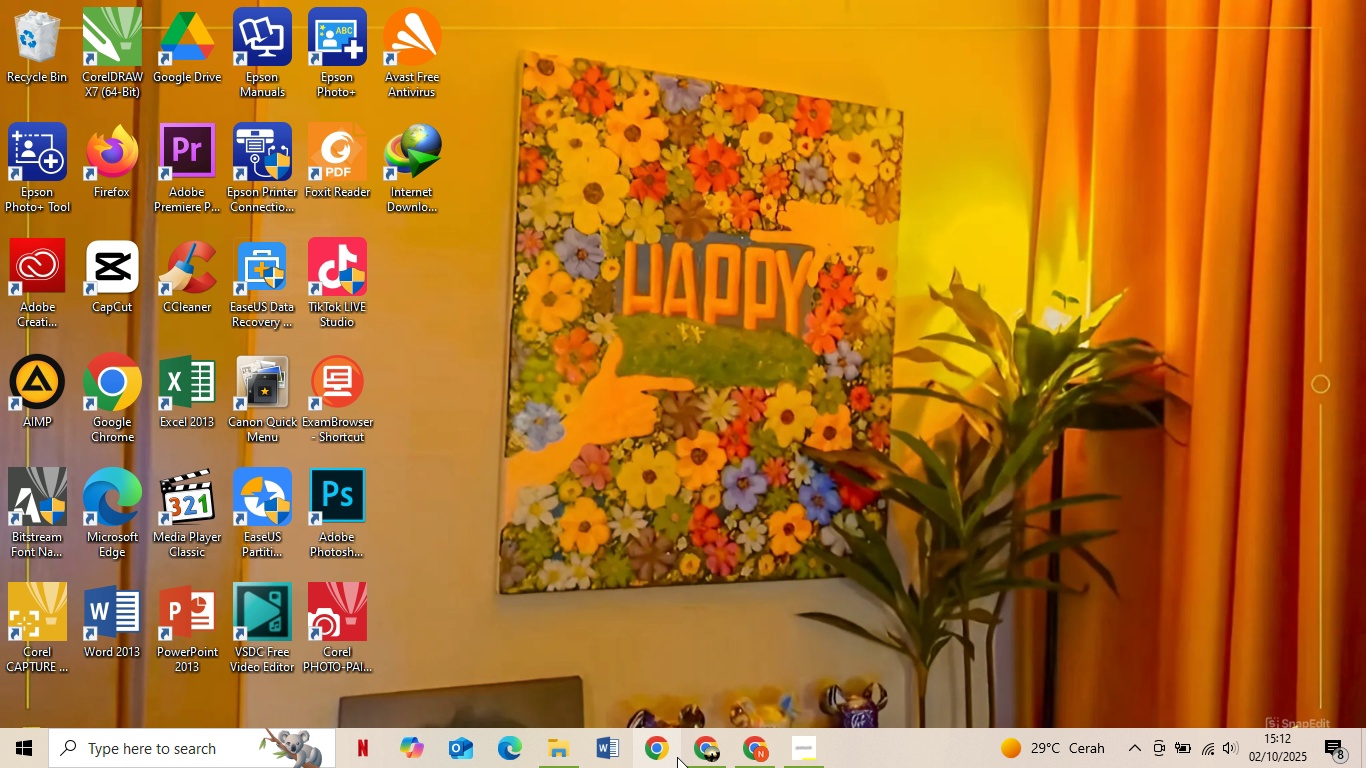 
left_click([1365, 767])
 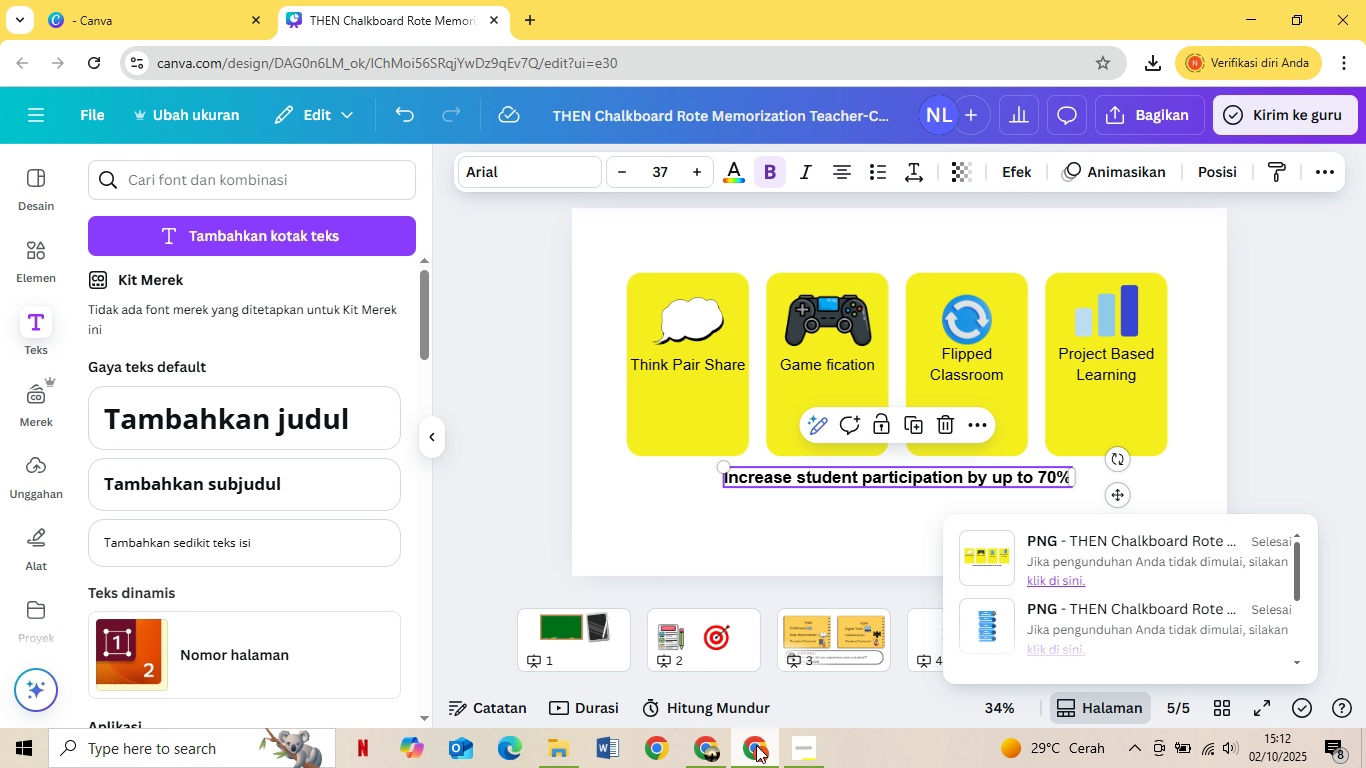 
left_click([757, 755])
 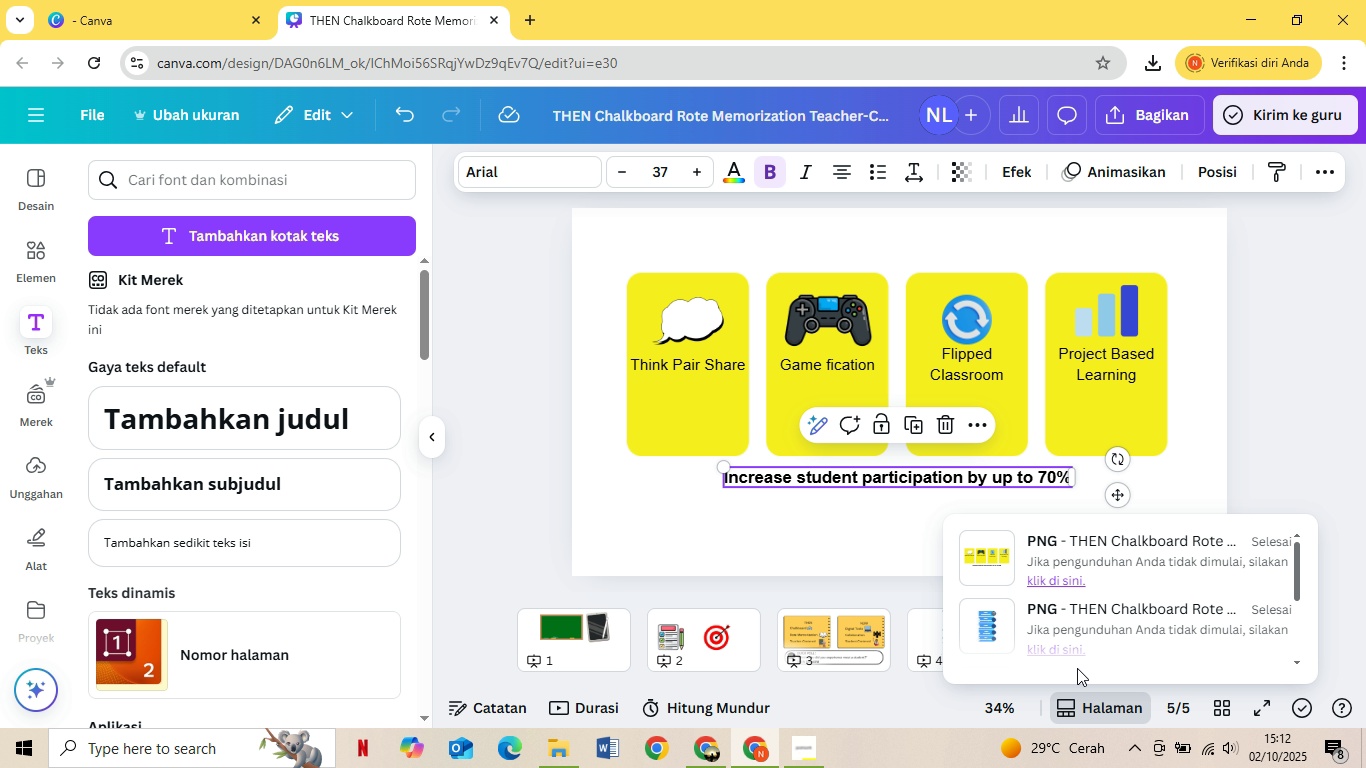 
scroll: coordinate [543, 415], scroll_direction: down, amount: 4.0
 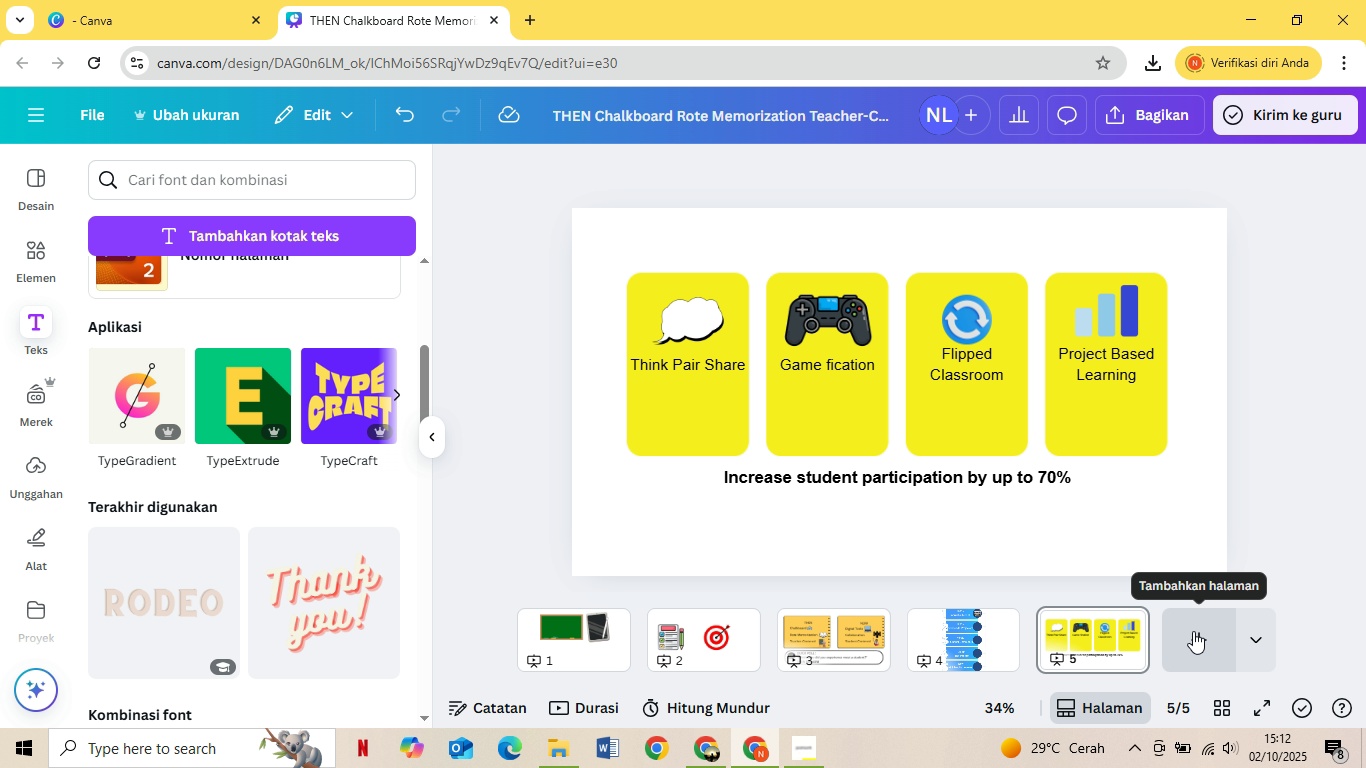 
left_click([1276, 493])
 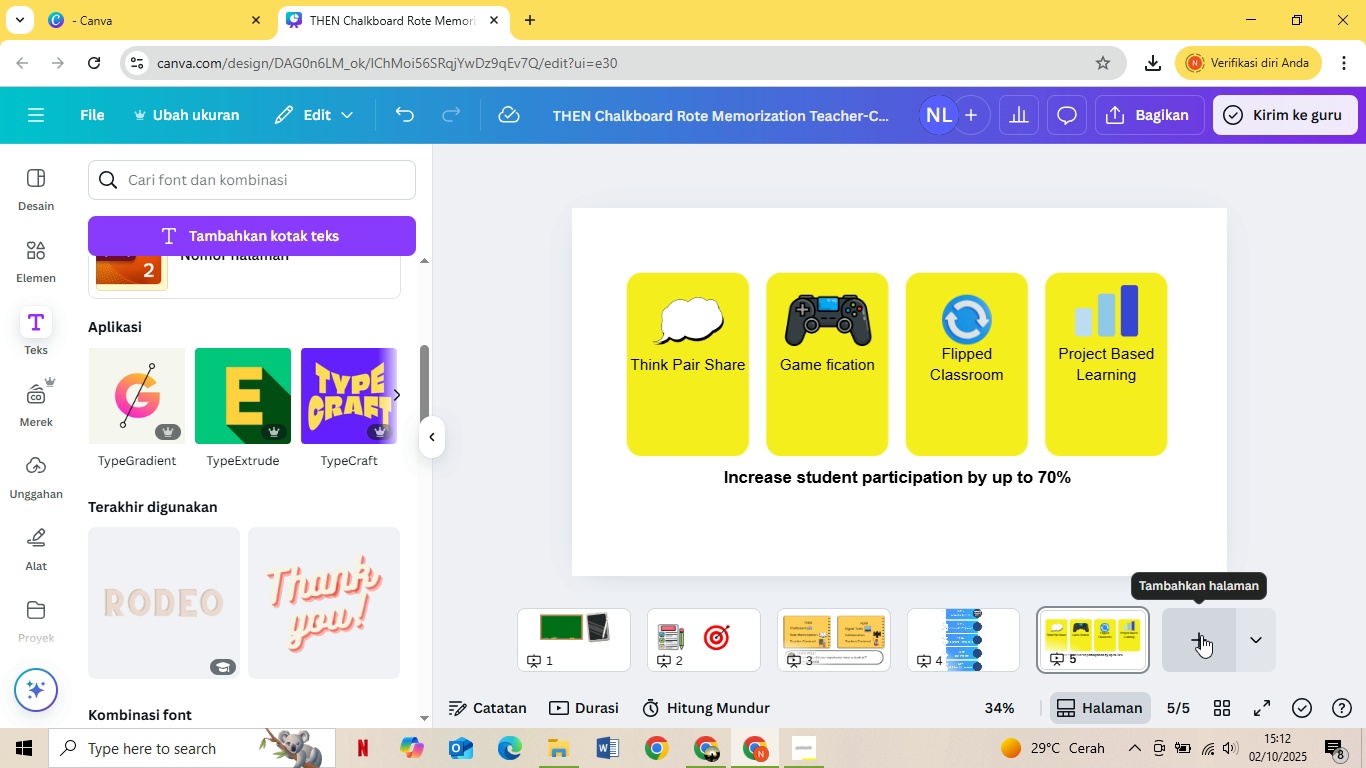 
mouse_move([1193, 630])
 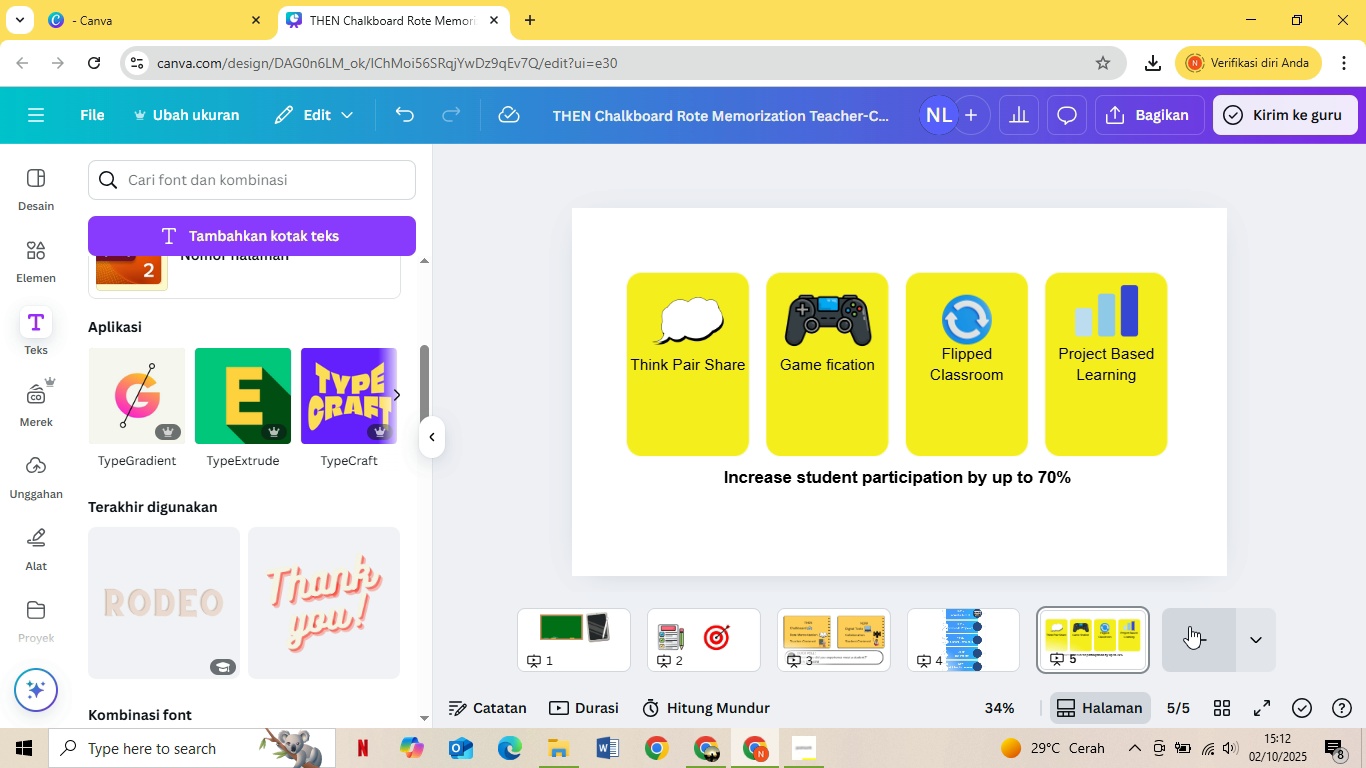 
scroll: coordinate [1328, 588], scroll_direction: down, amount: 3.0
 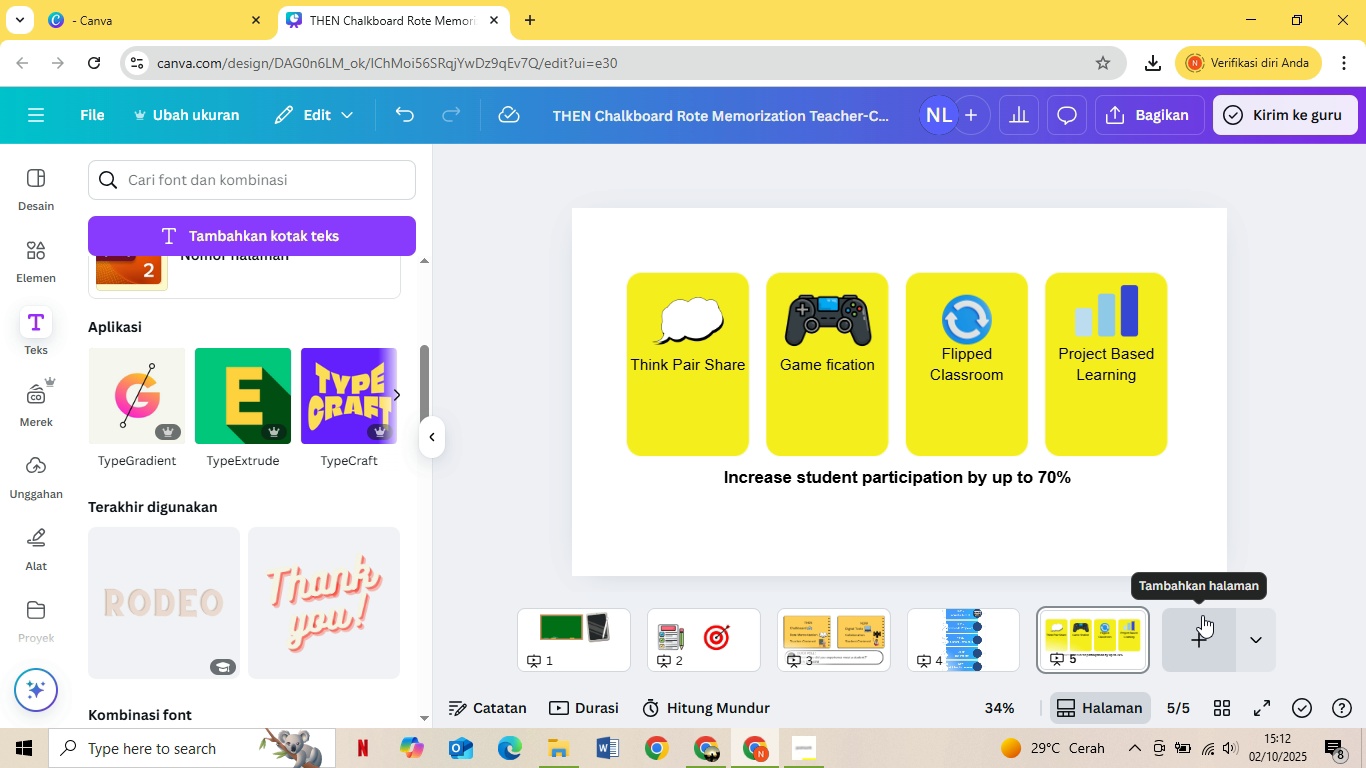 
hold_key(key=MetaLeft, duration=1.05)
 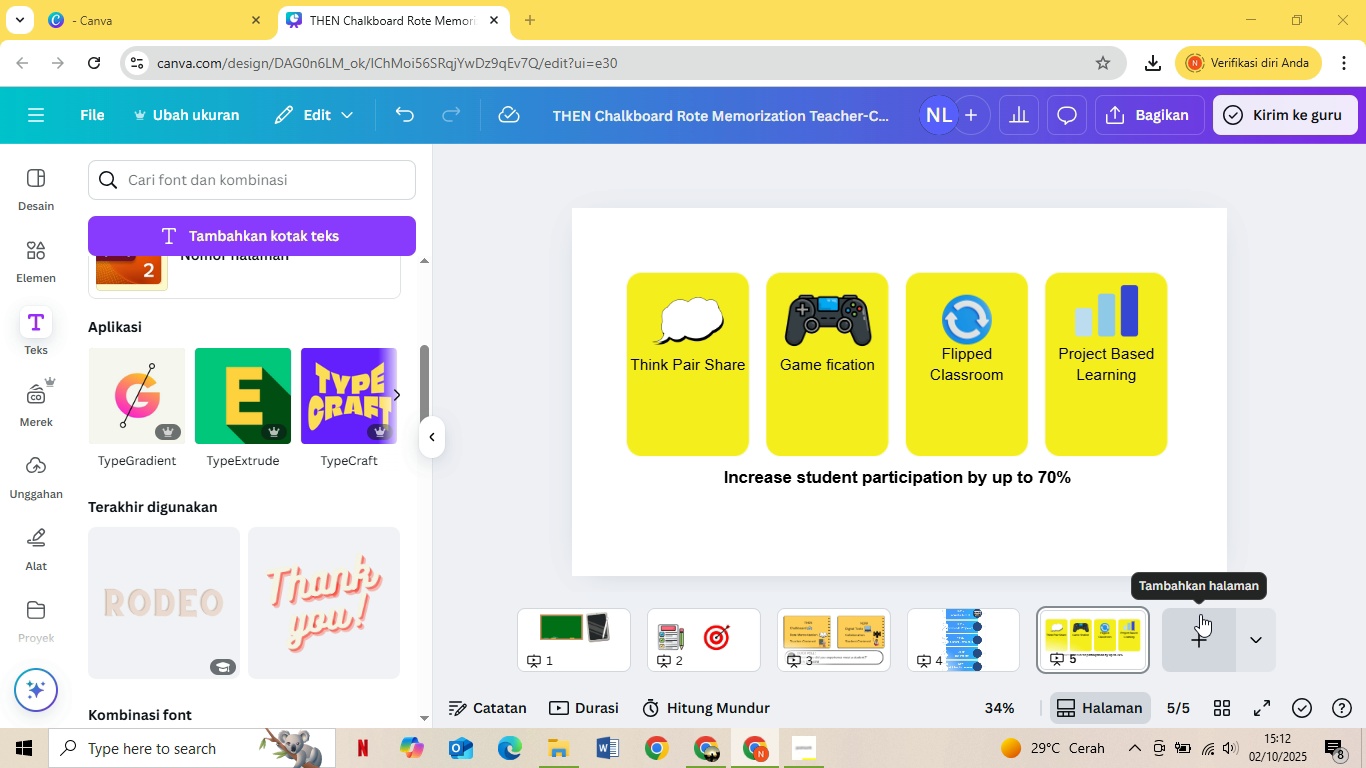 
hold_key(key=MetaLeft, duration=0.61)
 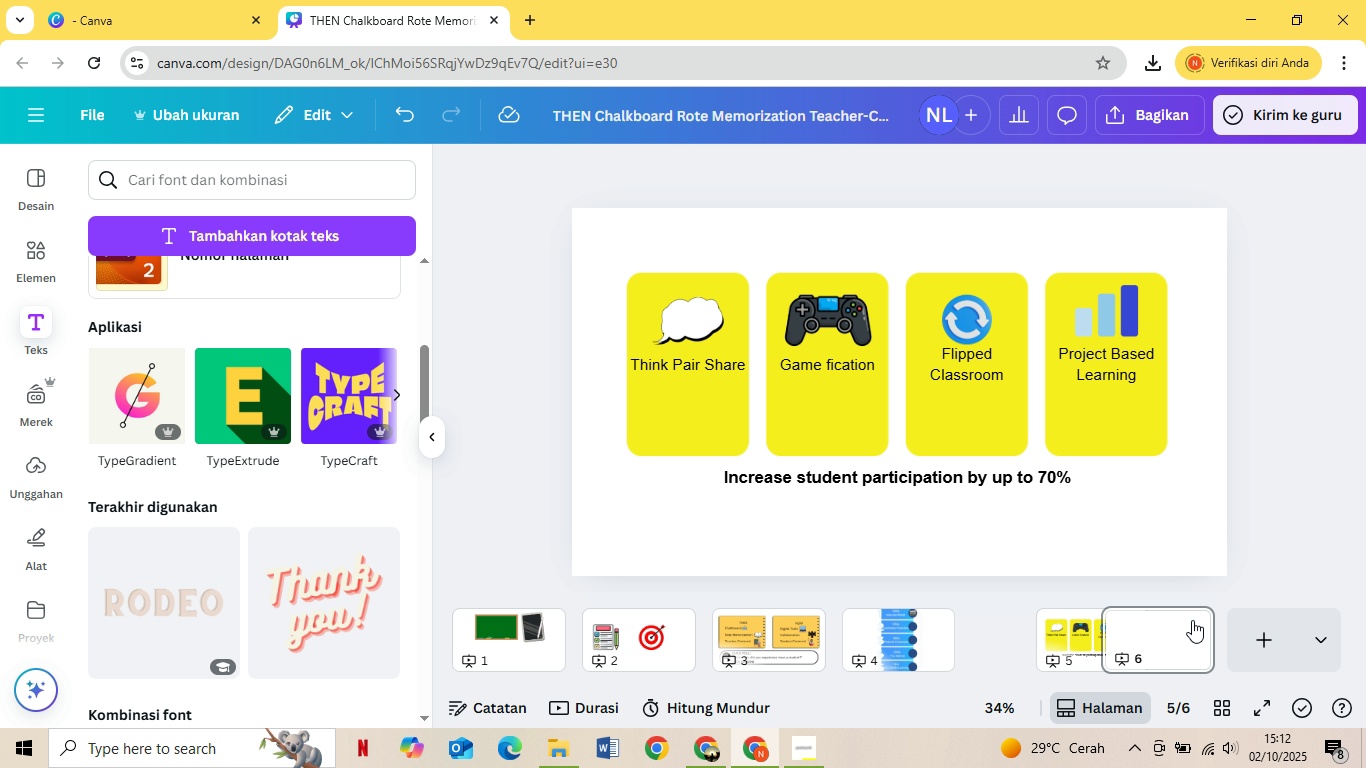 
left_click([1197, 633])
 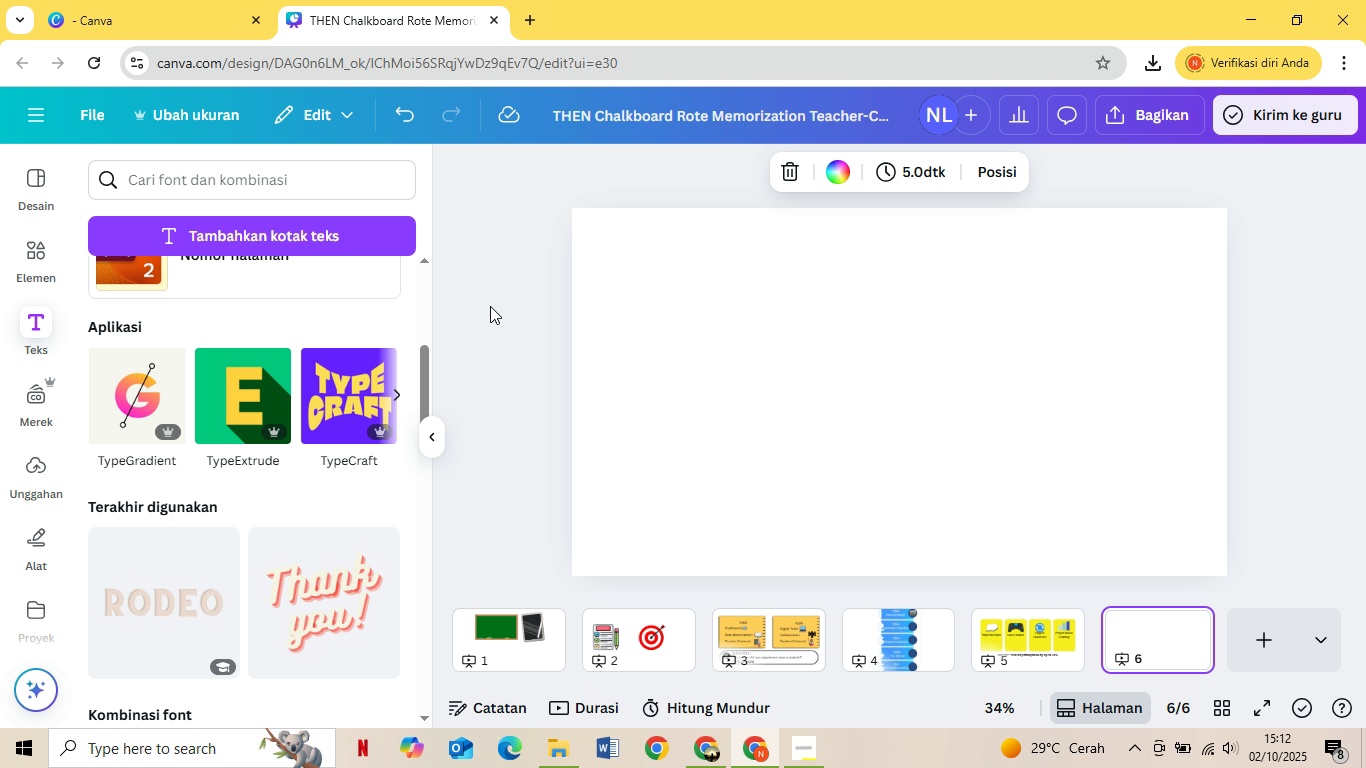 
wait(26.19)
 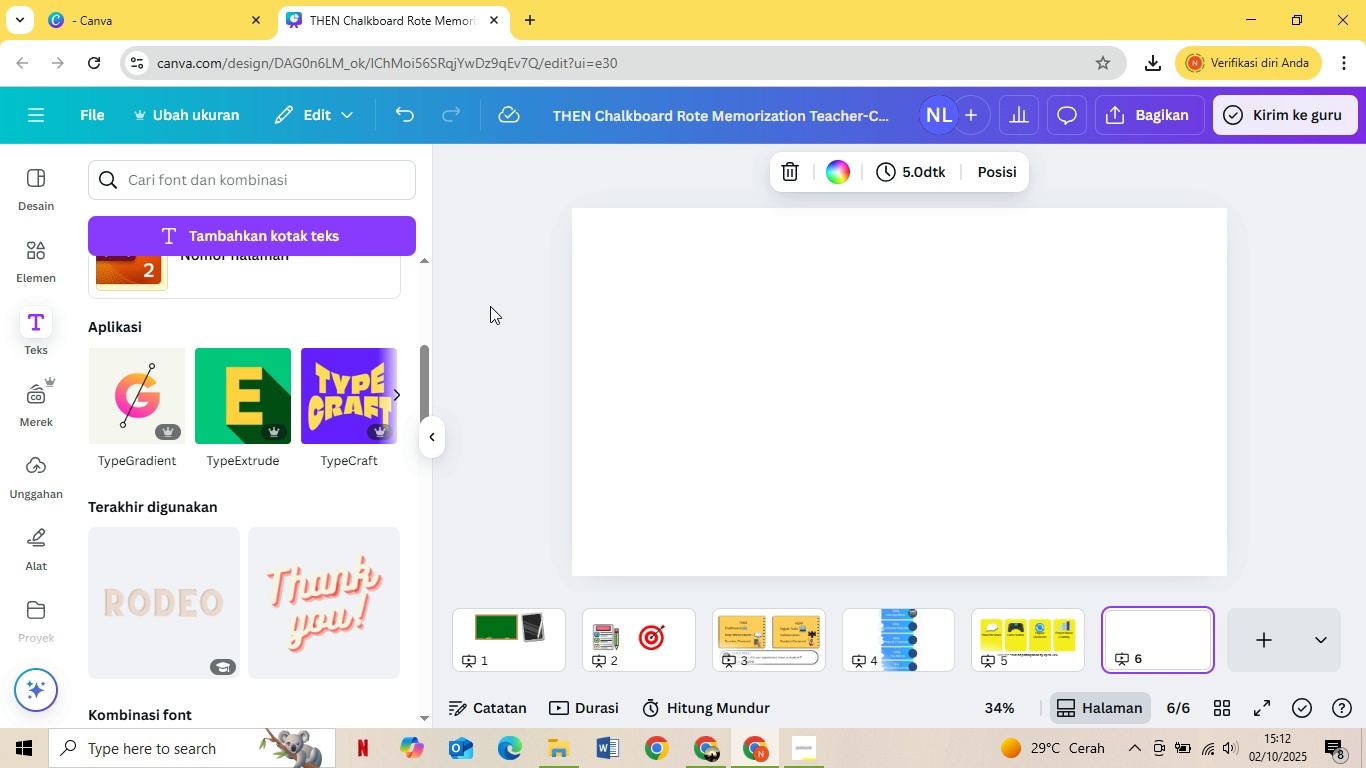 
hold_key(key=MetaLeft, duration=0.41)
 